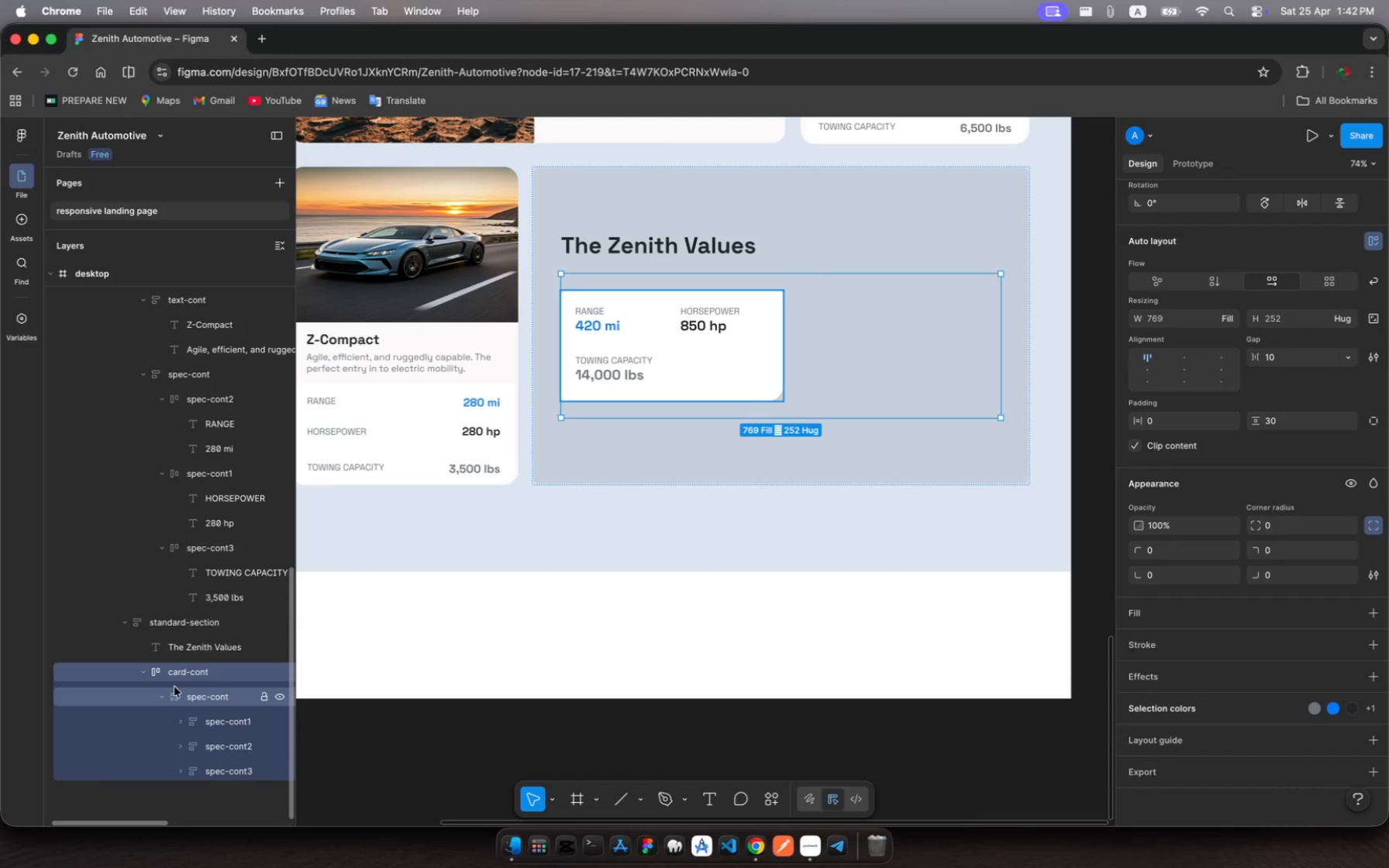 
left_click([163, 698])
 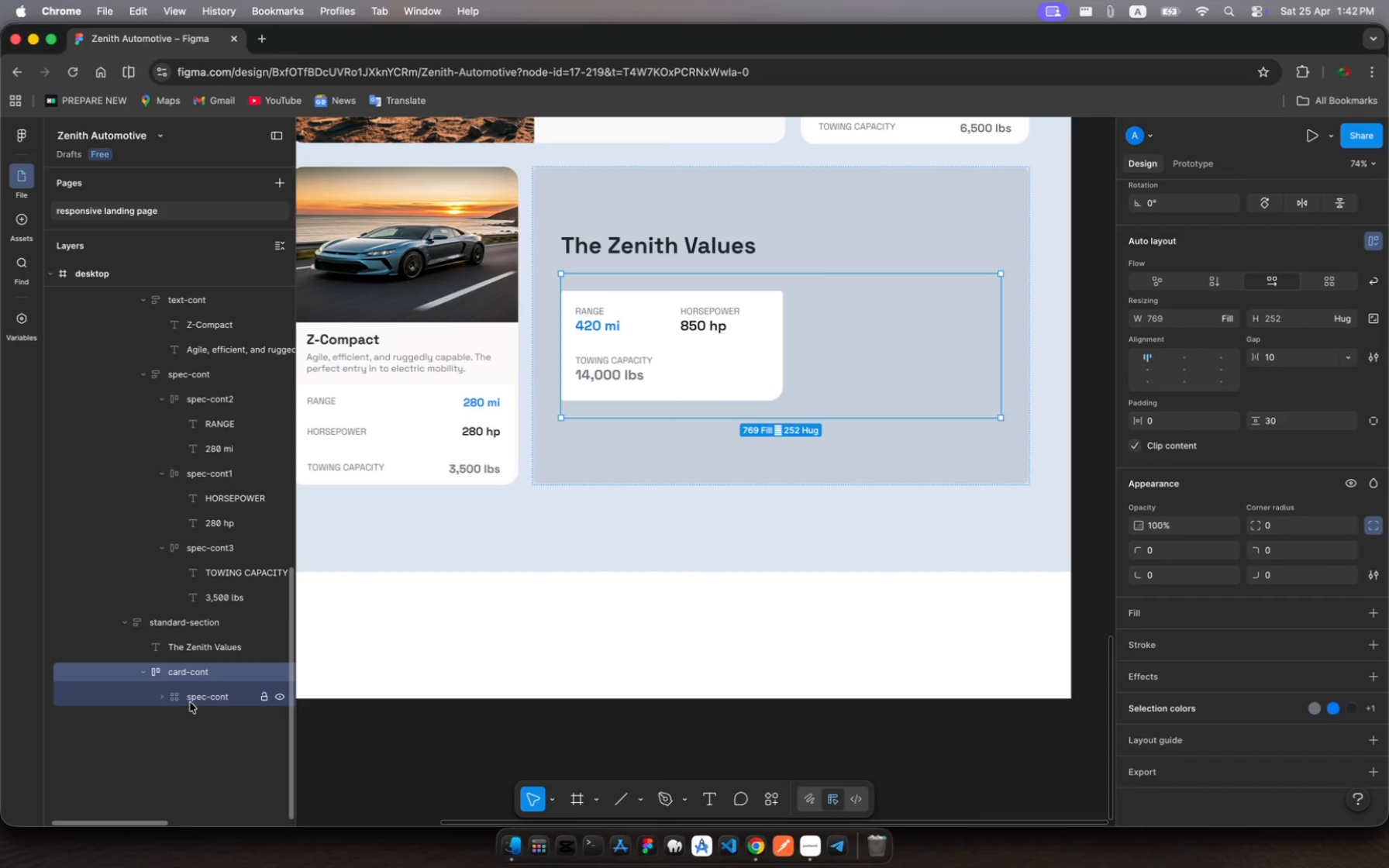 
left_click([193, 703])
 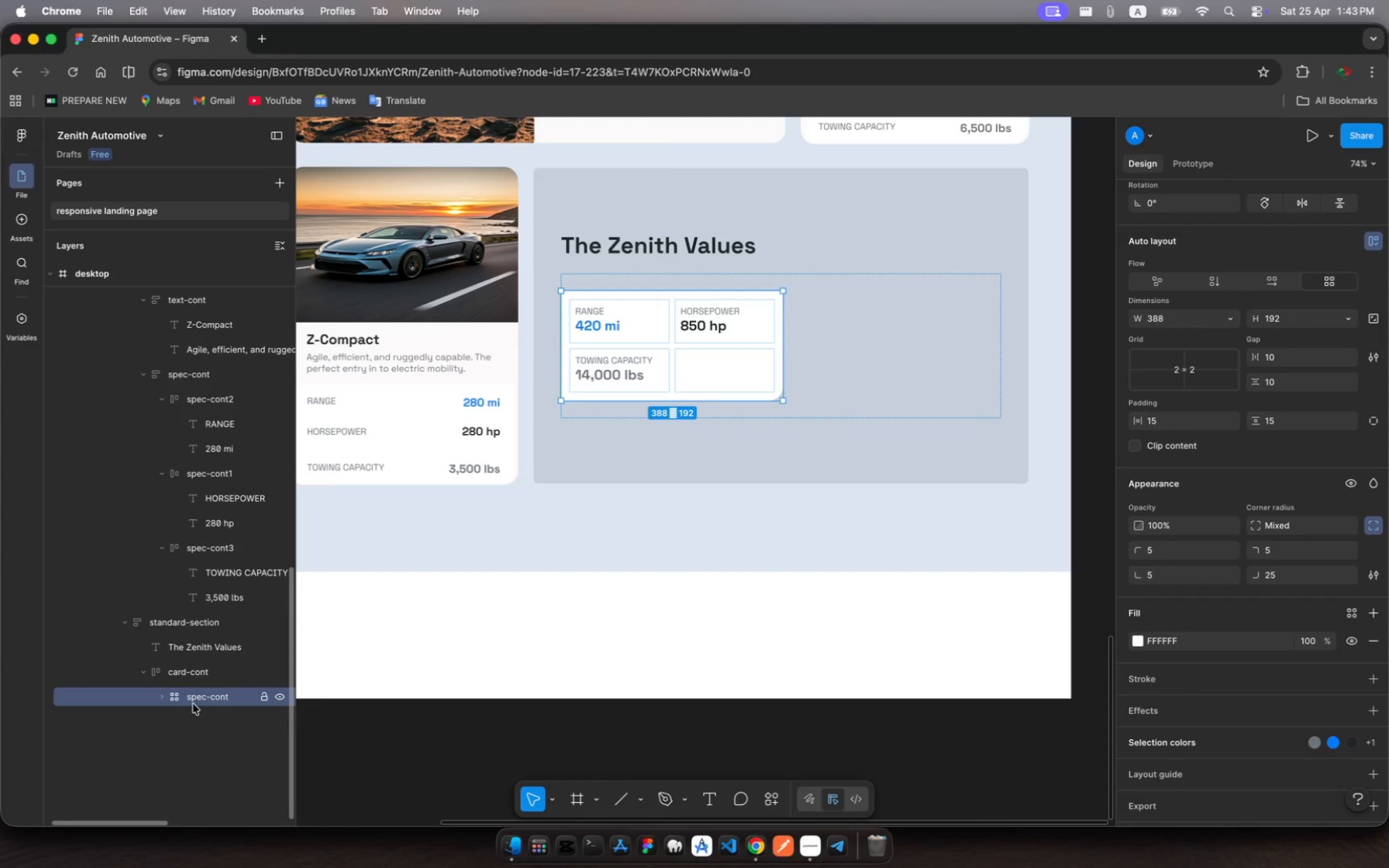 
wait(10.52)
 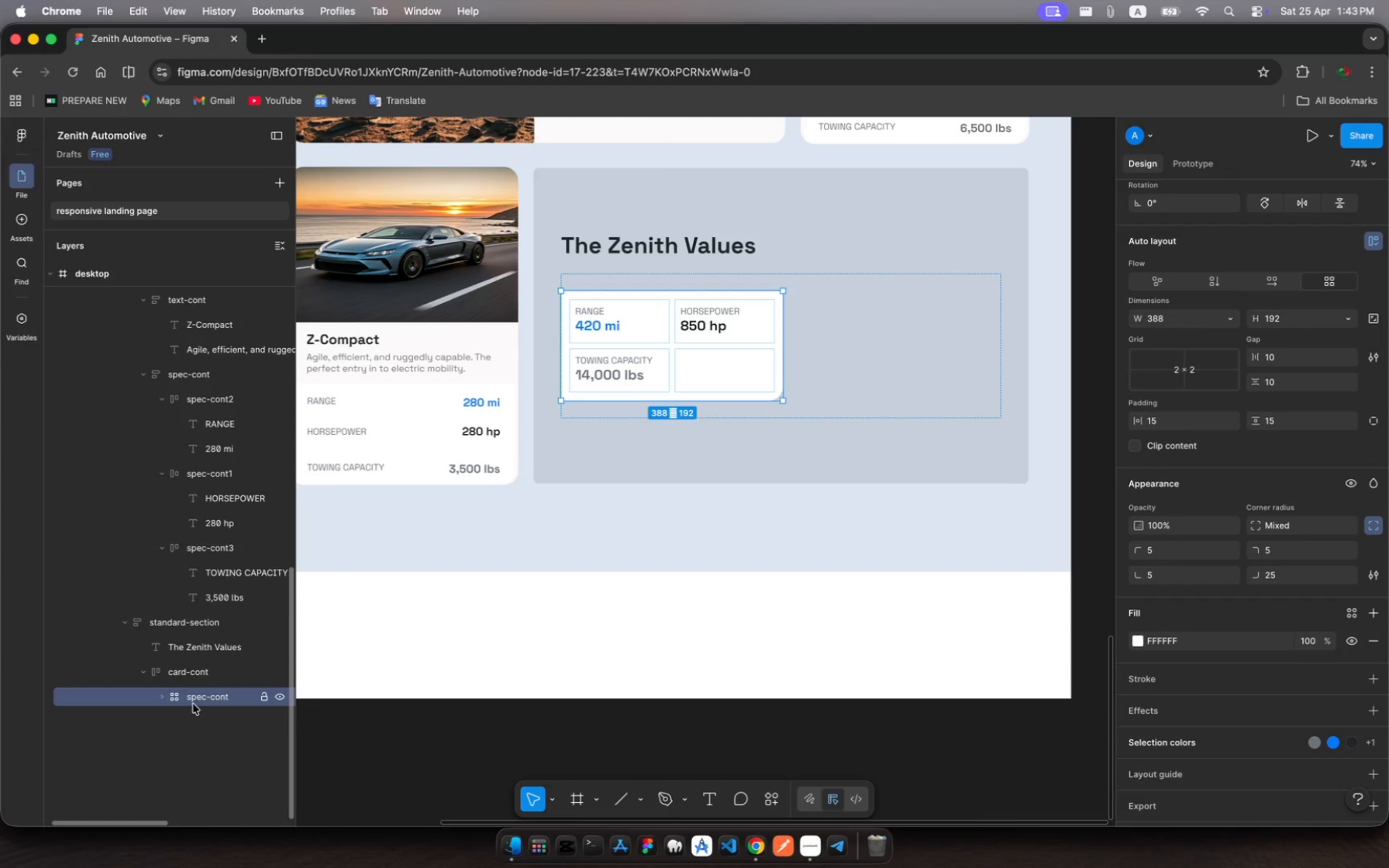 
left_click([169, 700])
 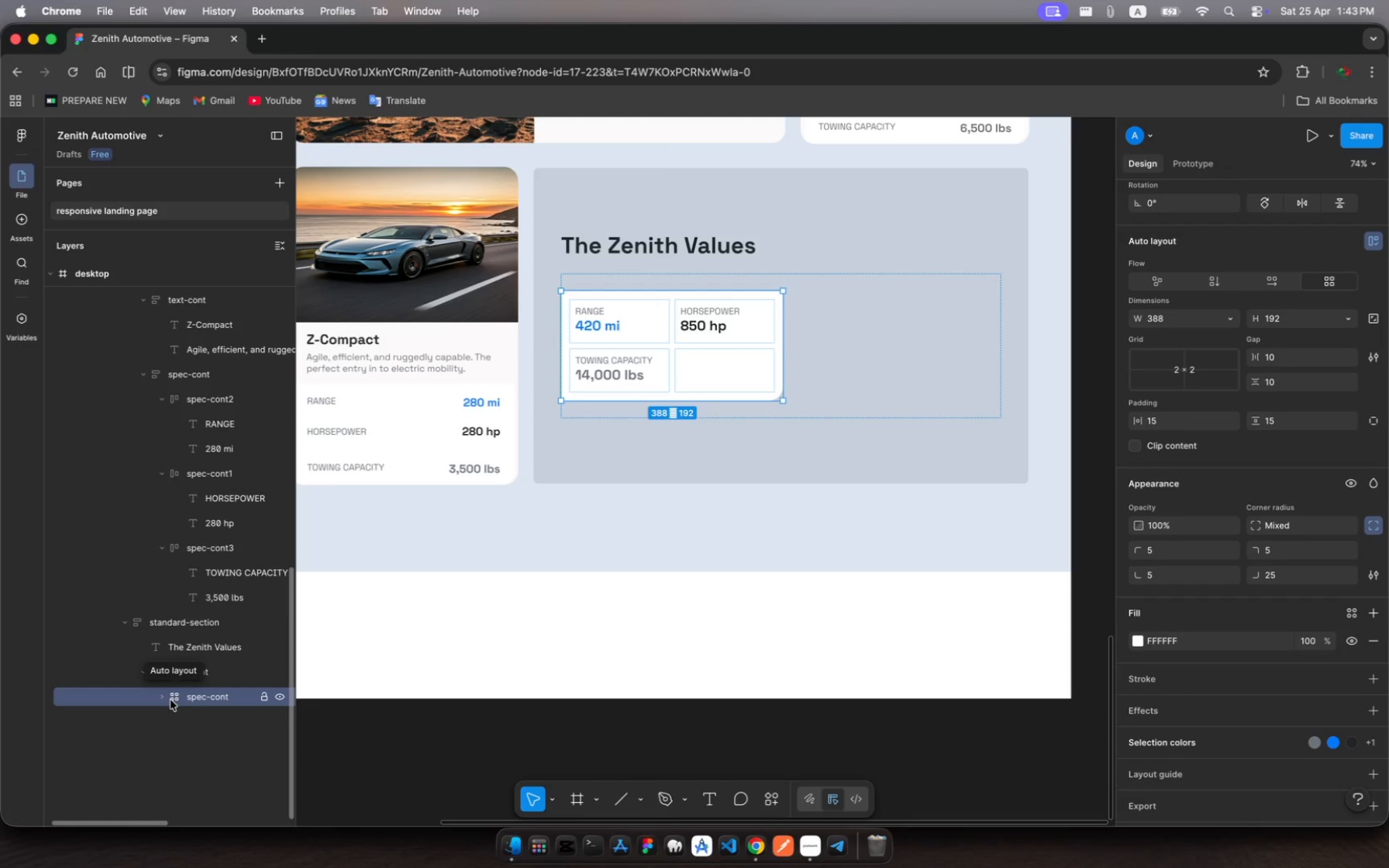 
left_click([164, 701])
 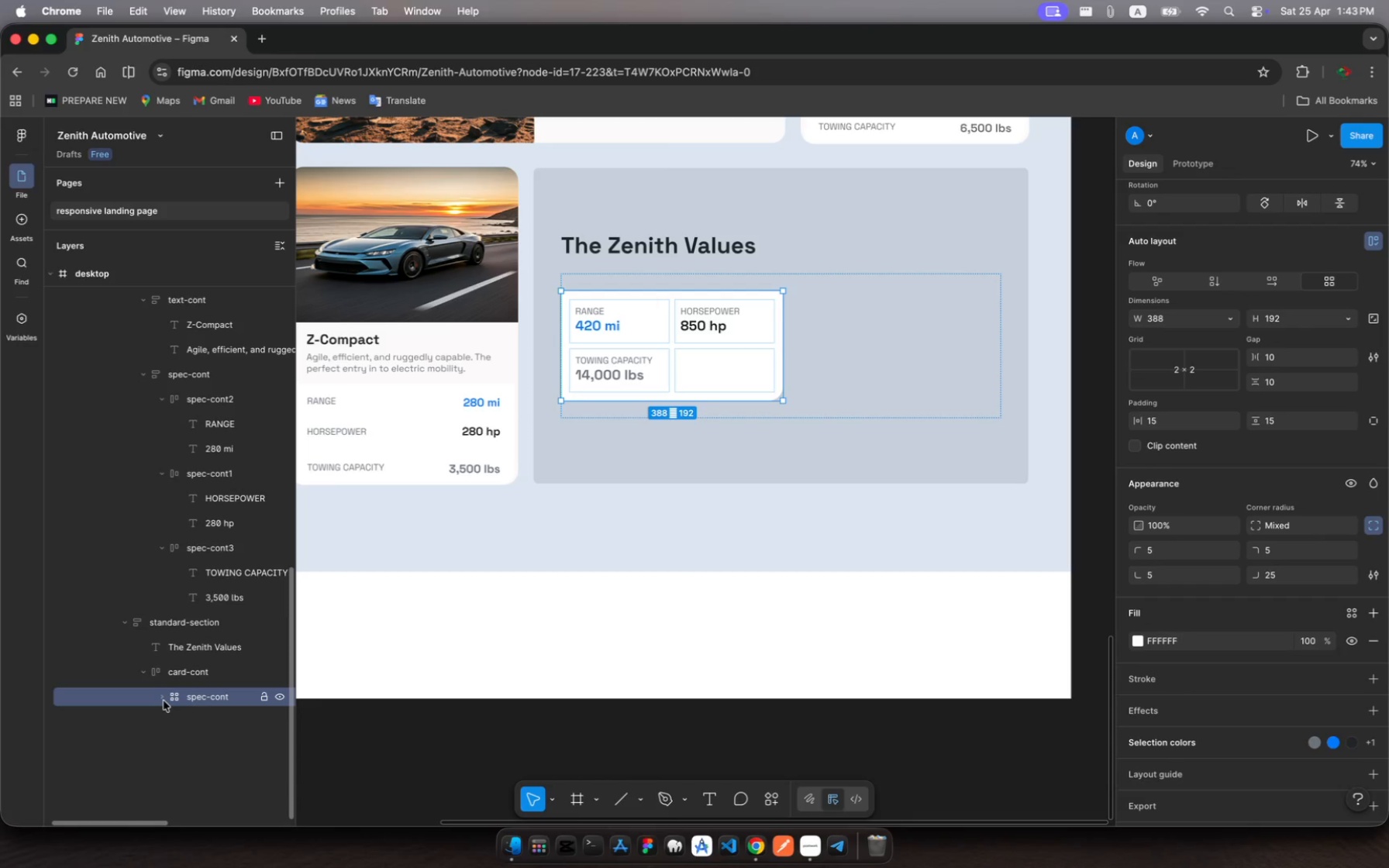 
left_click([164, 701])
 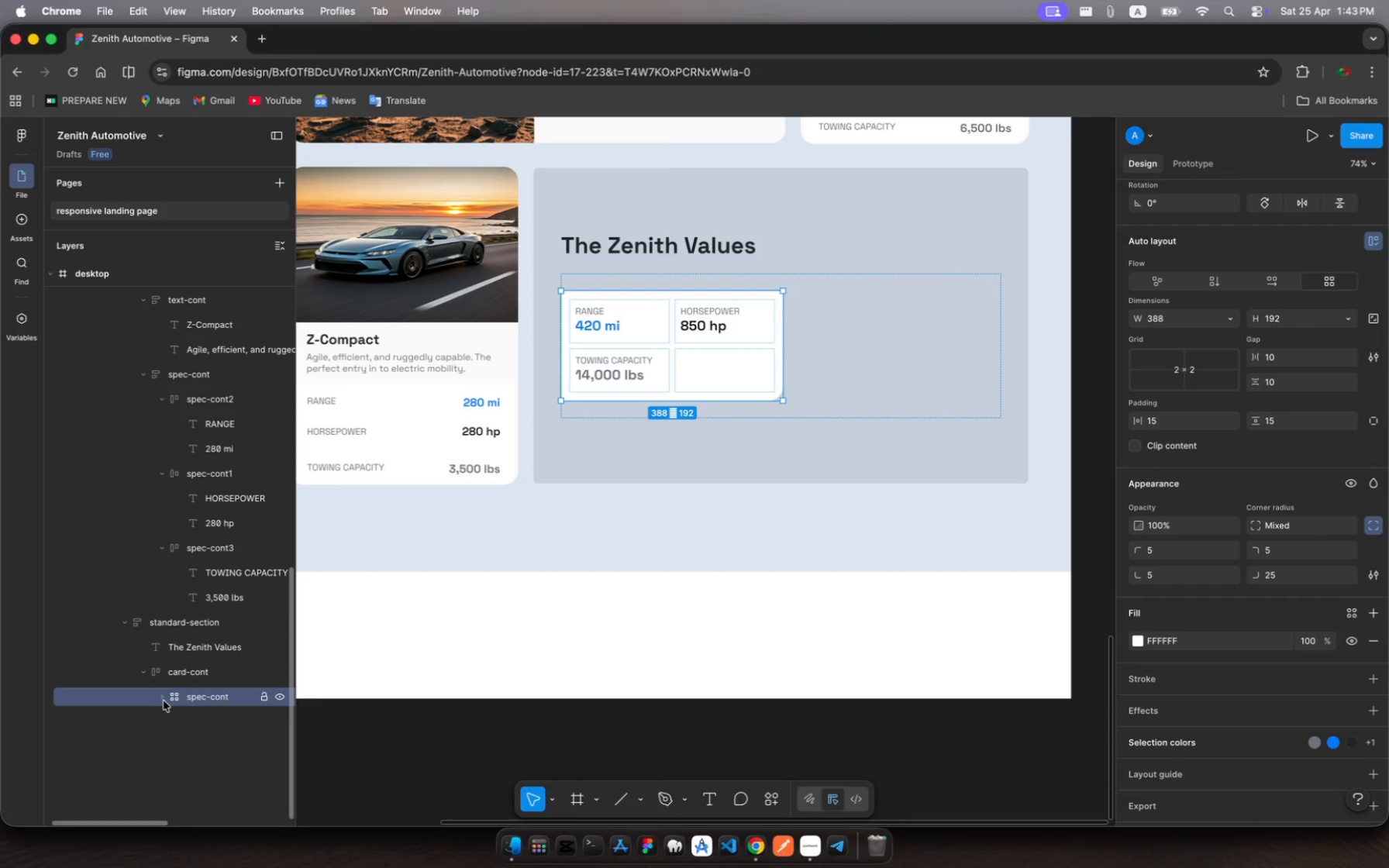 
left_click([164, 701])
 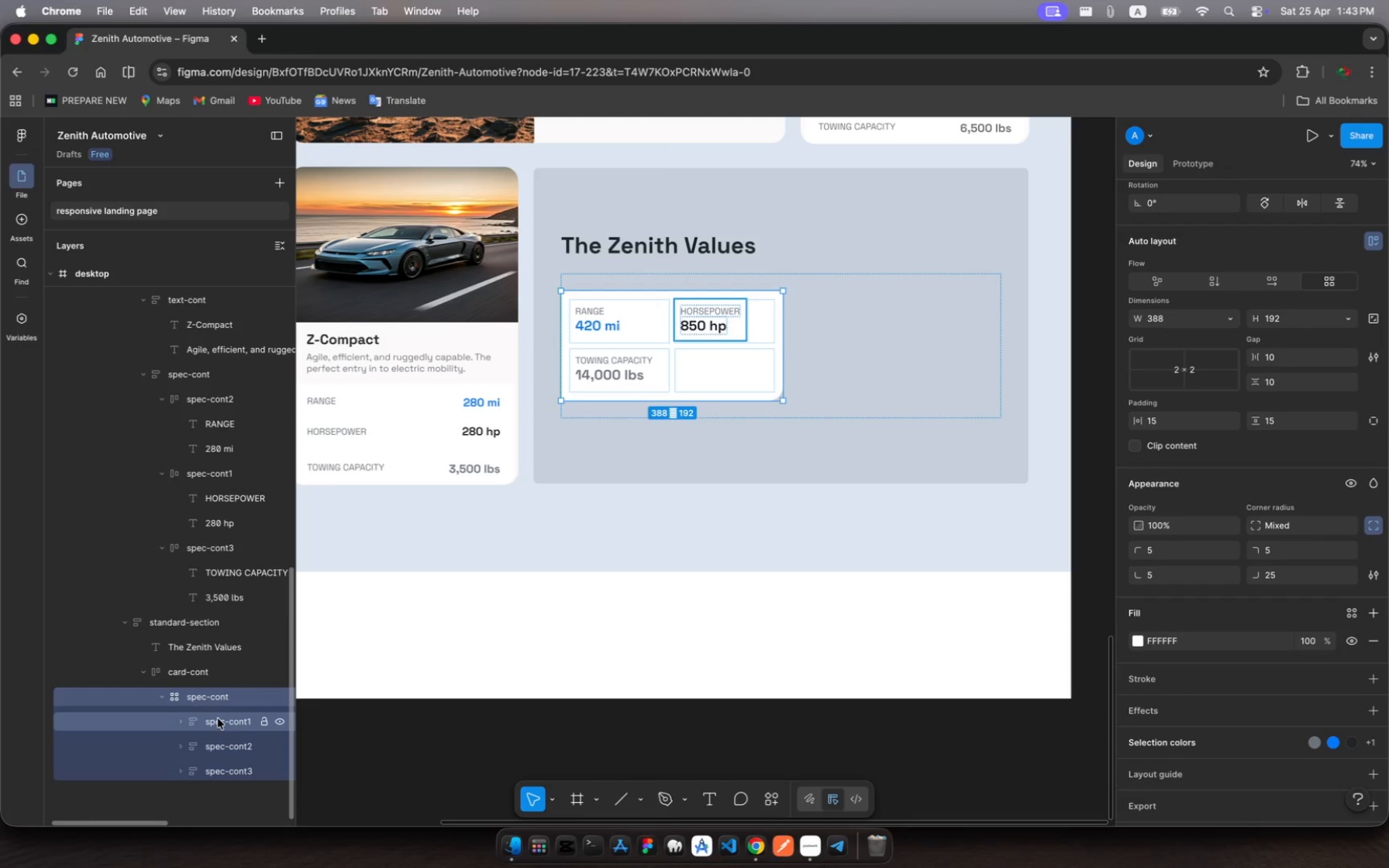 
left_click([218, 719])
 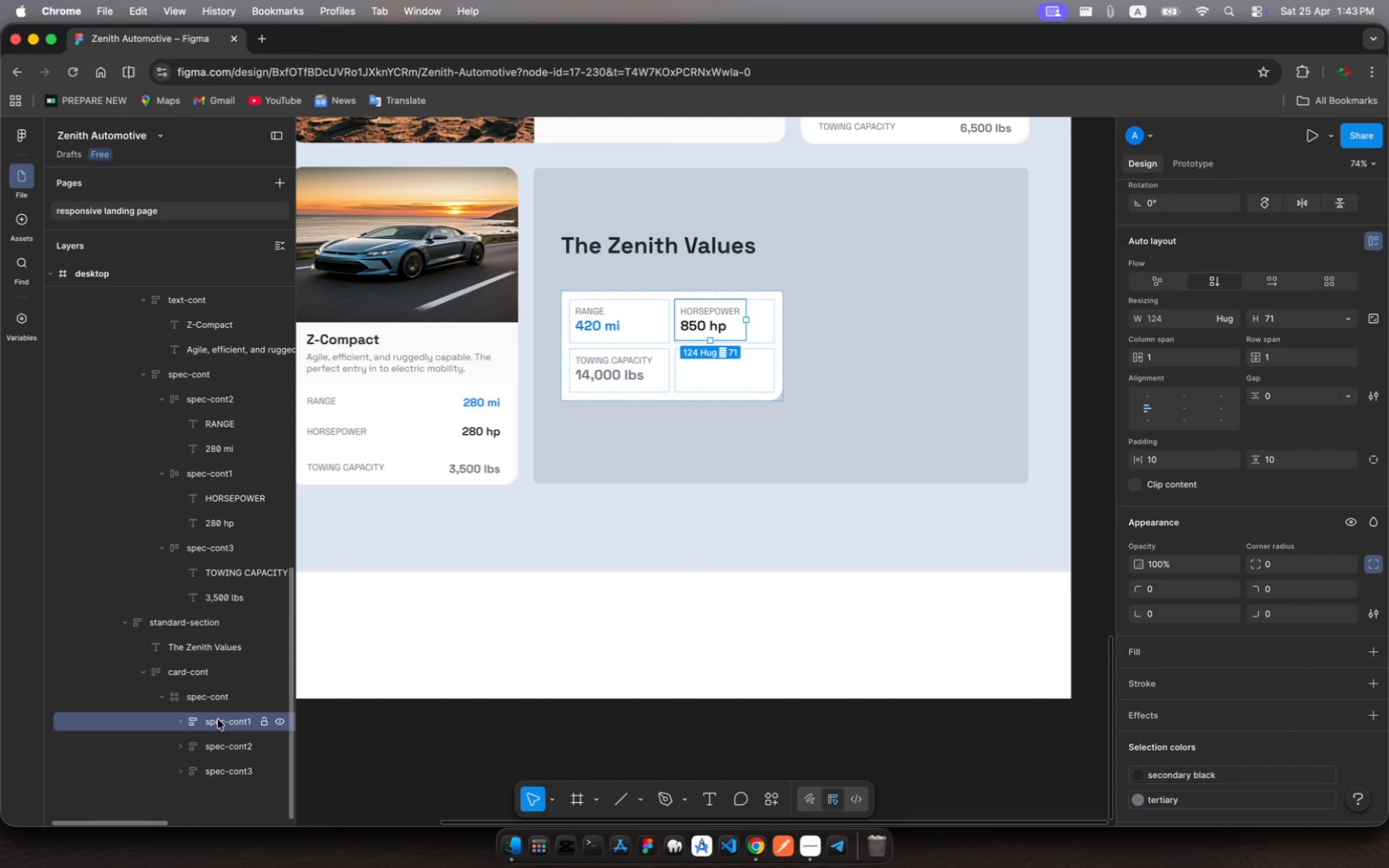 
hold_key(key=ShiftRight, duration=1.76)
left_click([229, 766])
 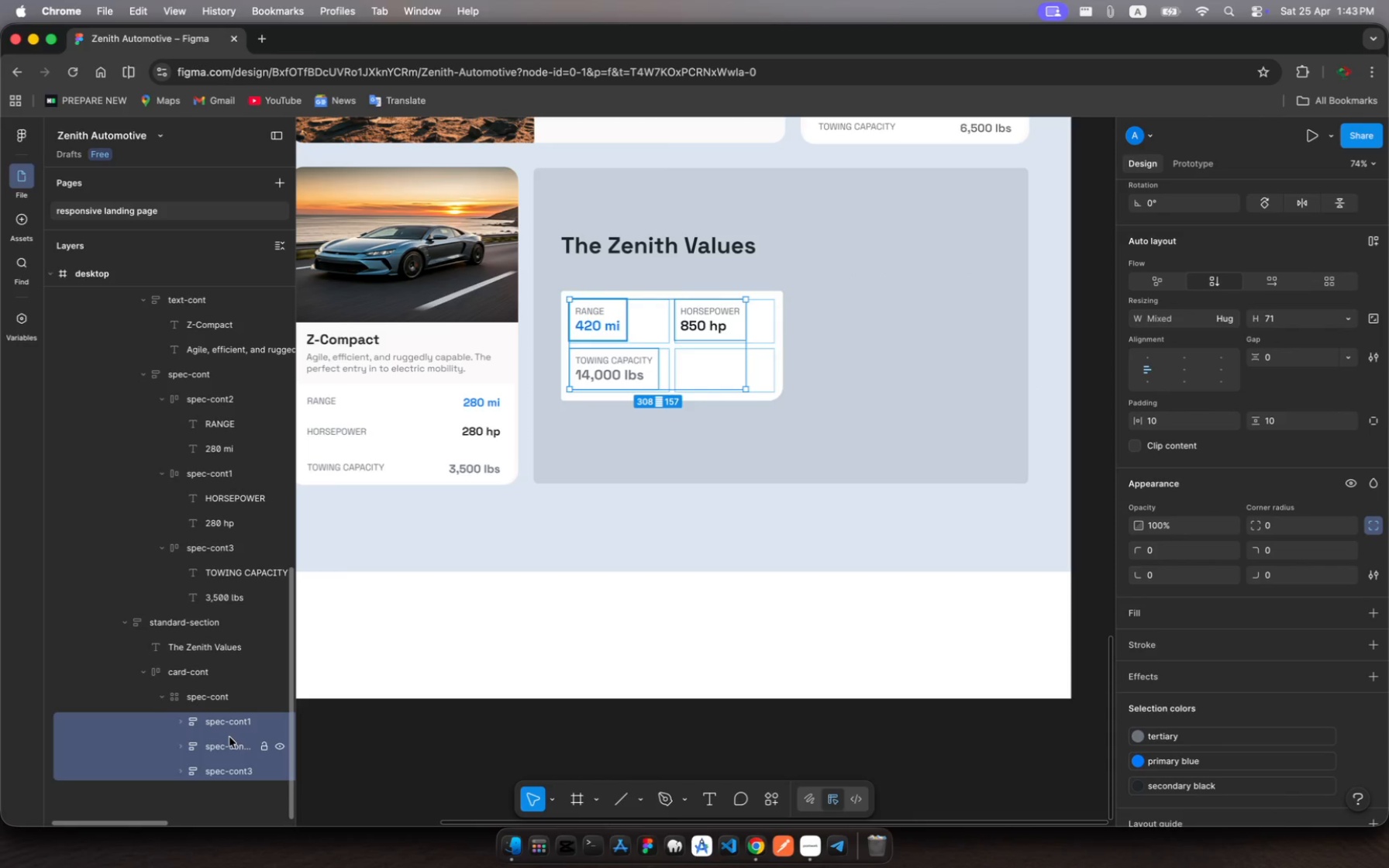 
left_click_drag(start_coordinate=[229, 737], to_coordinate=[221, 690])
 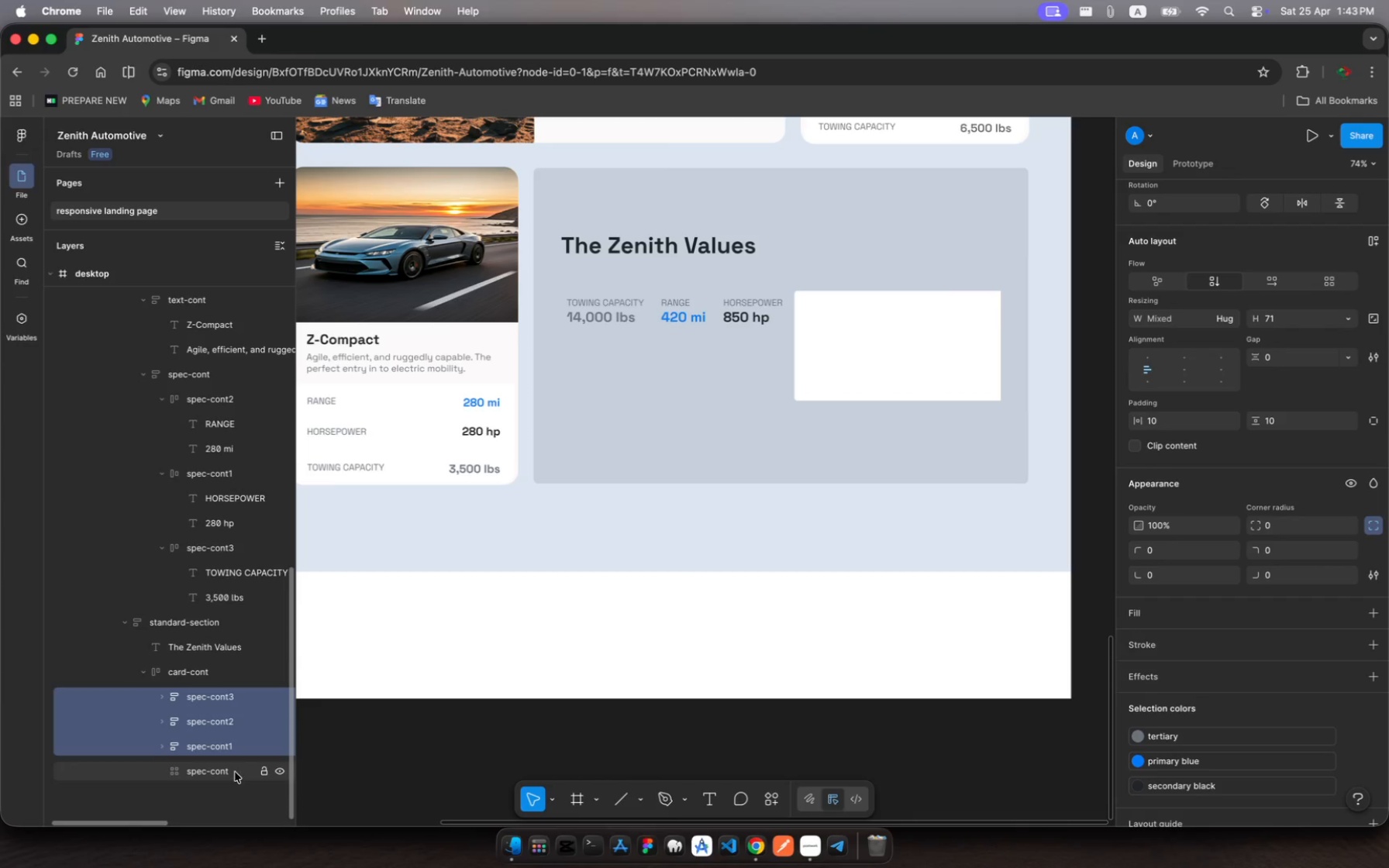 
scroll: coordinate [231, 747], scroll_direction: down, amount: 12.0
 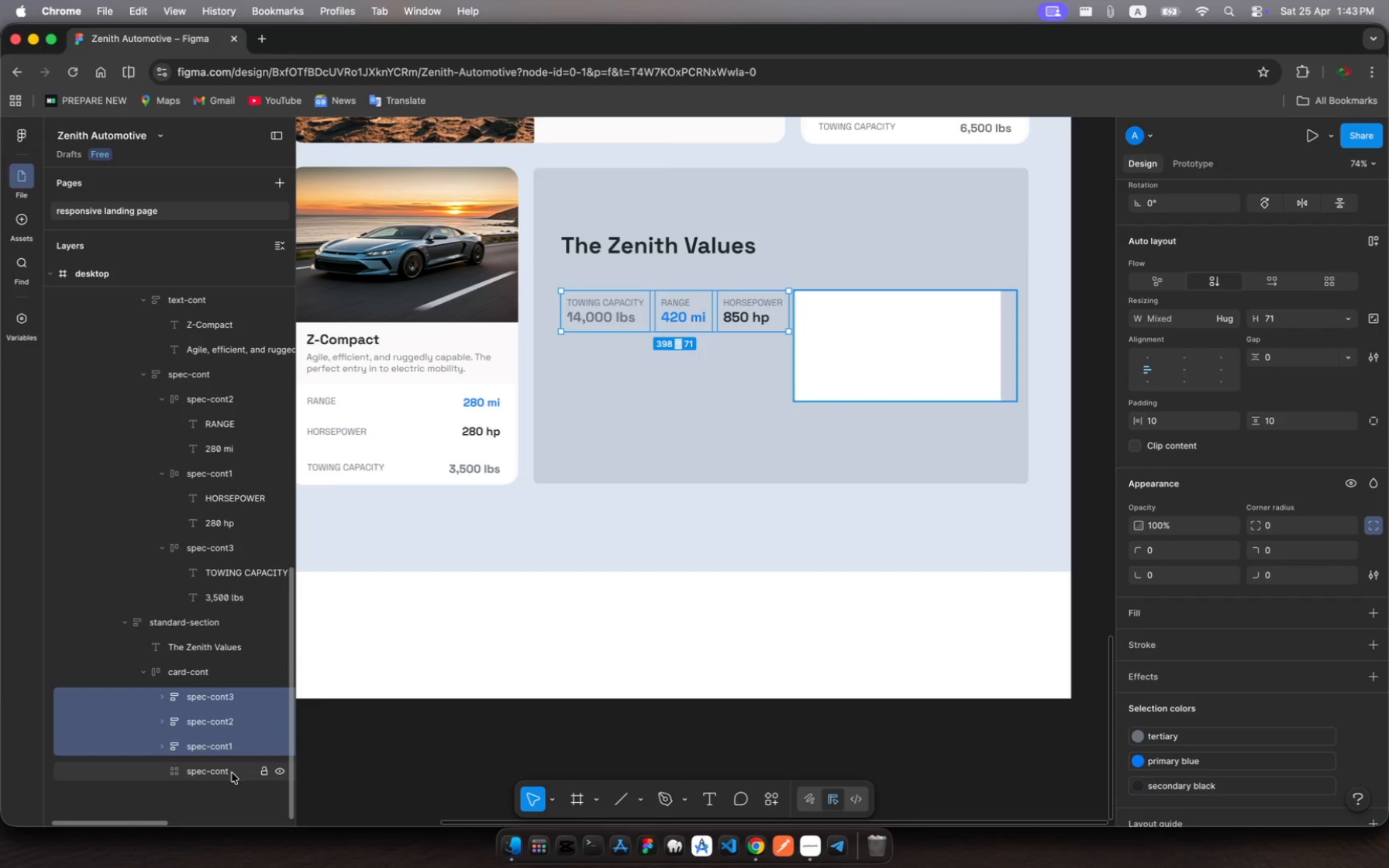 
left_click([232, 773])
 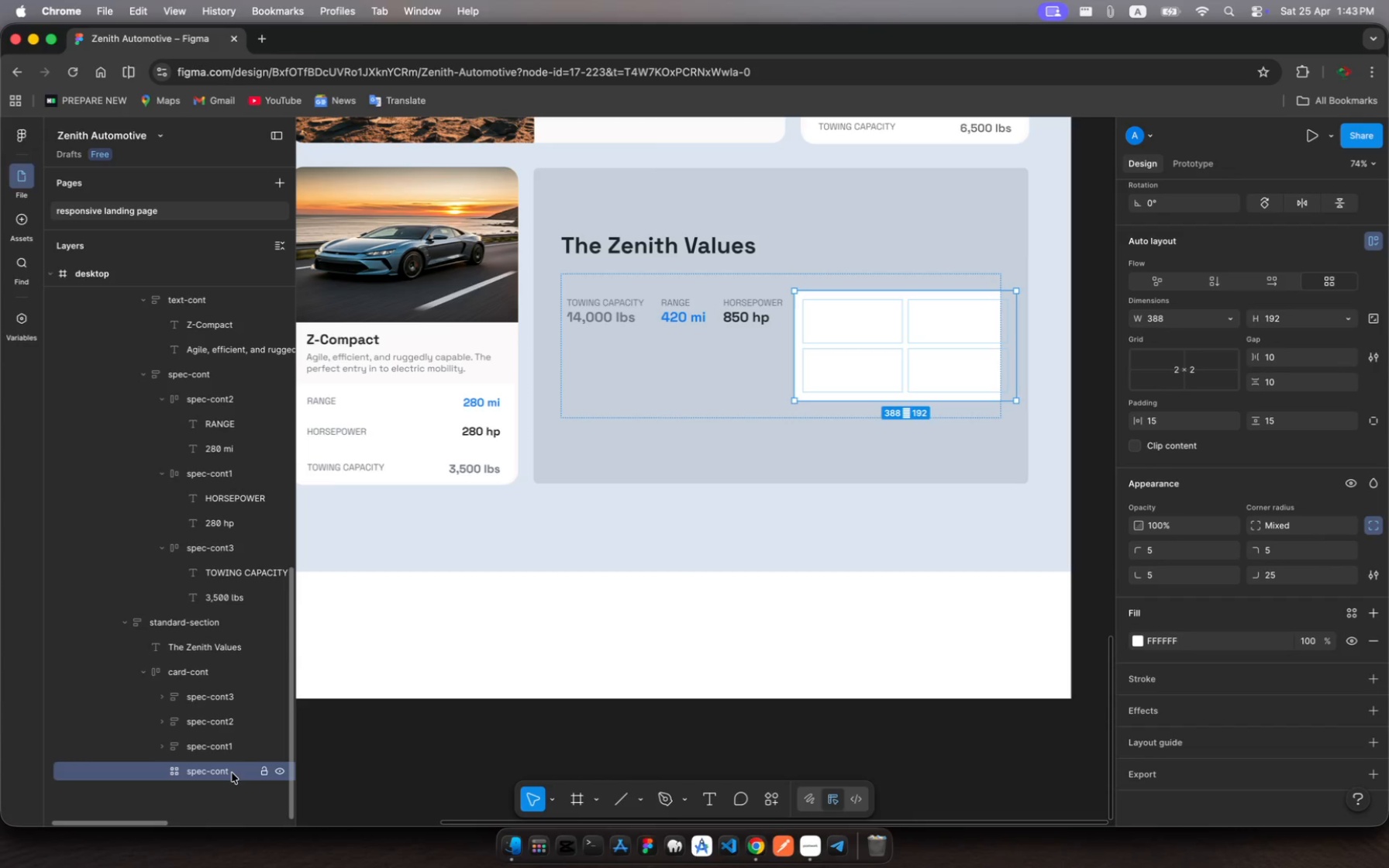 
key(Backspace)
 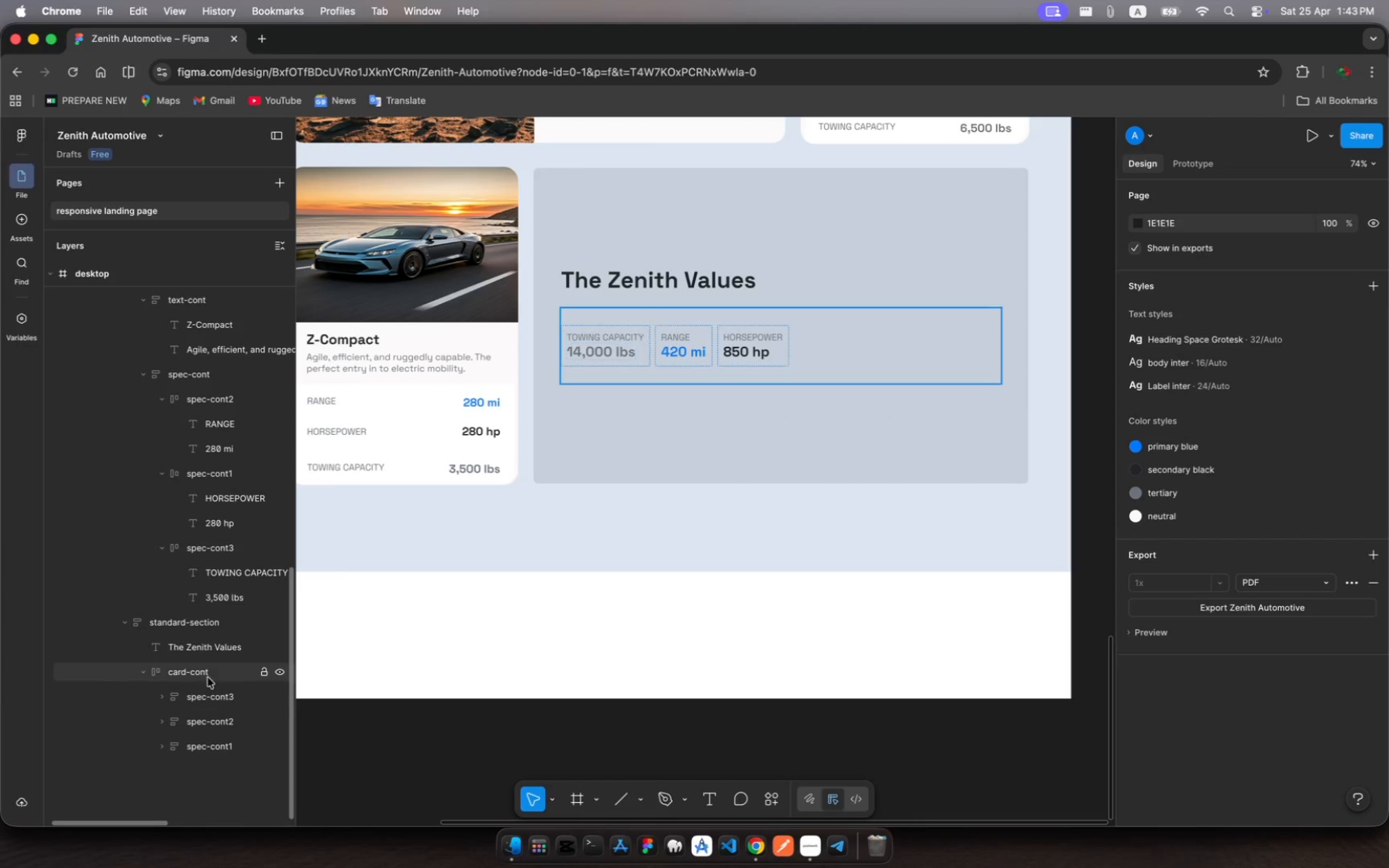 
left_click([208, 677])
 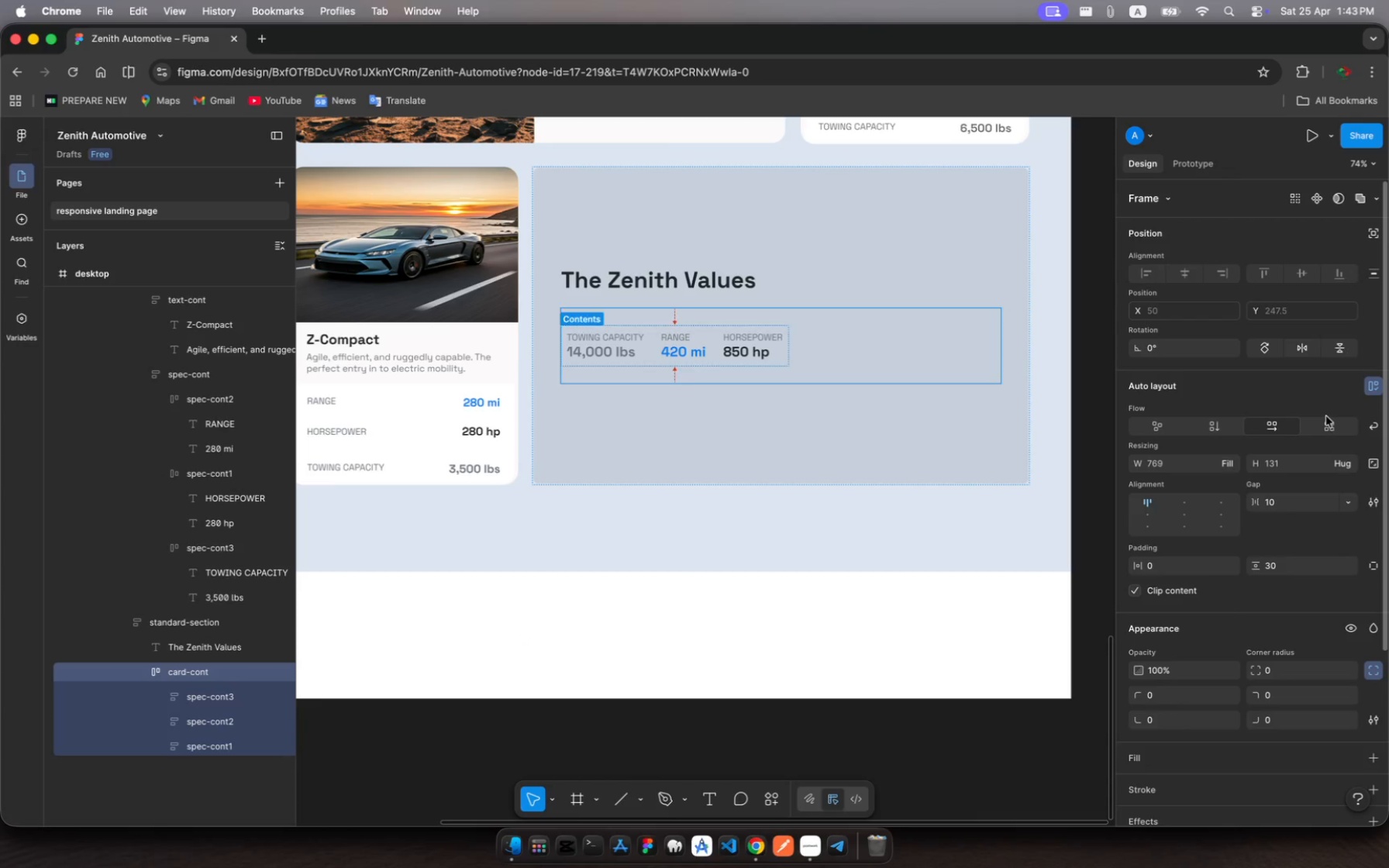 
left_click([1331, 425])
 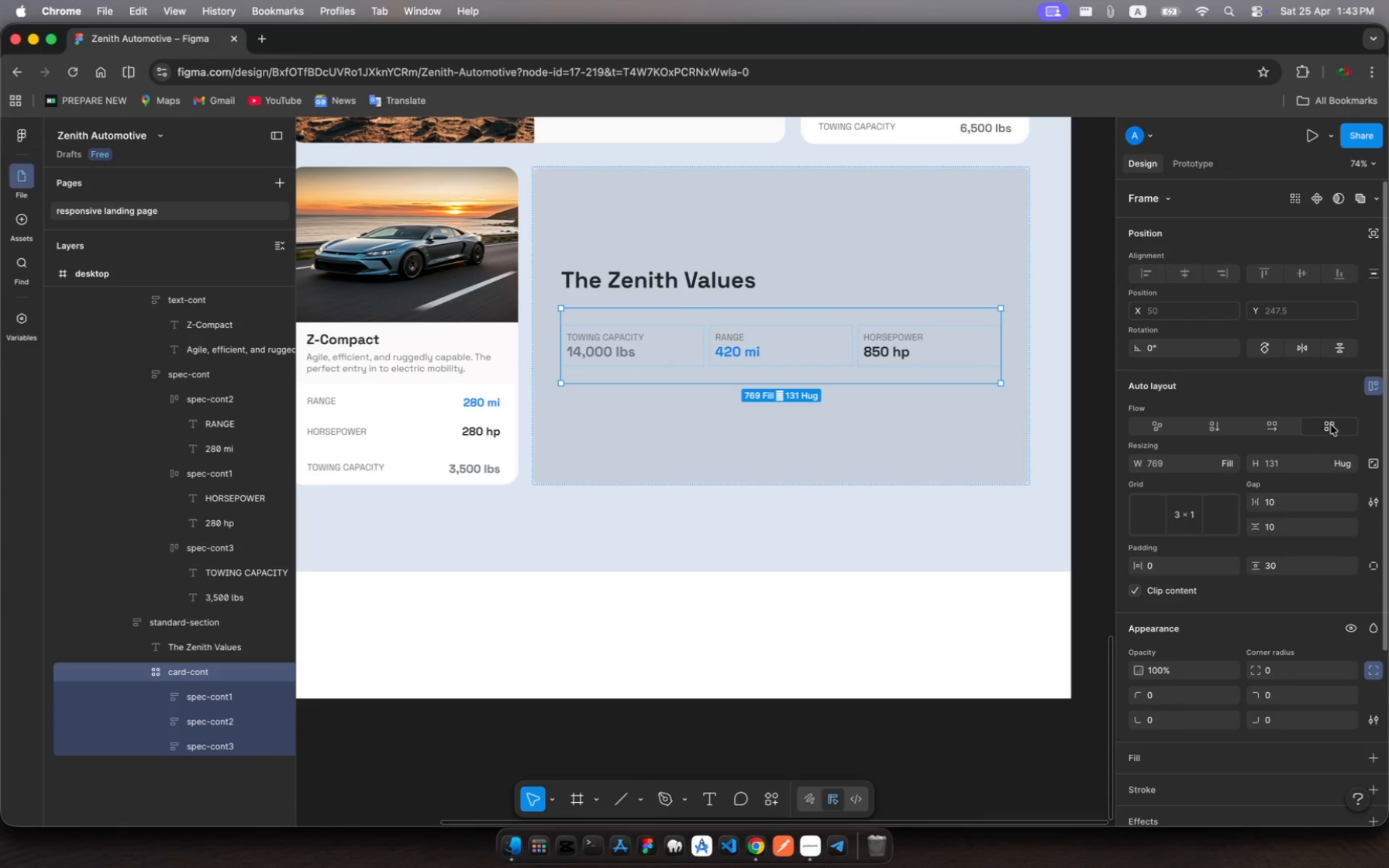 
wait(8.5)
 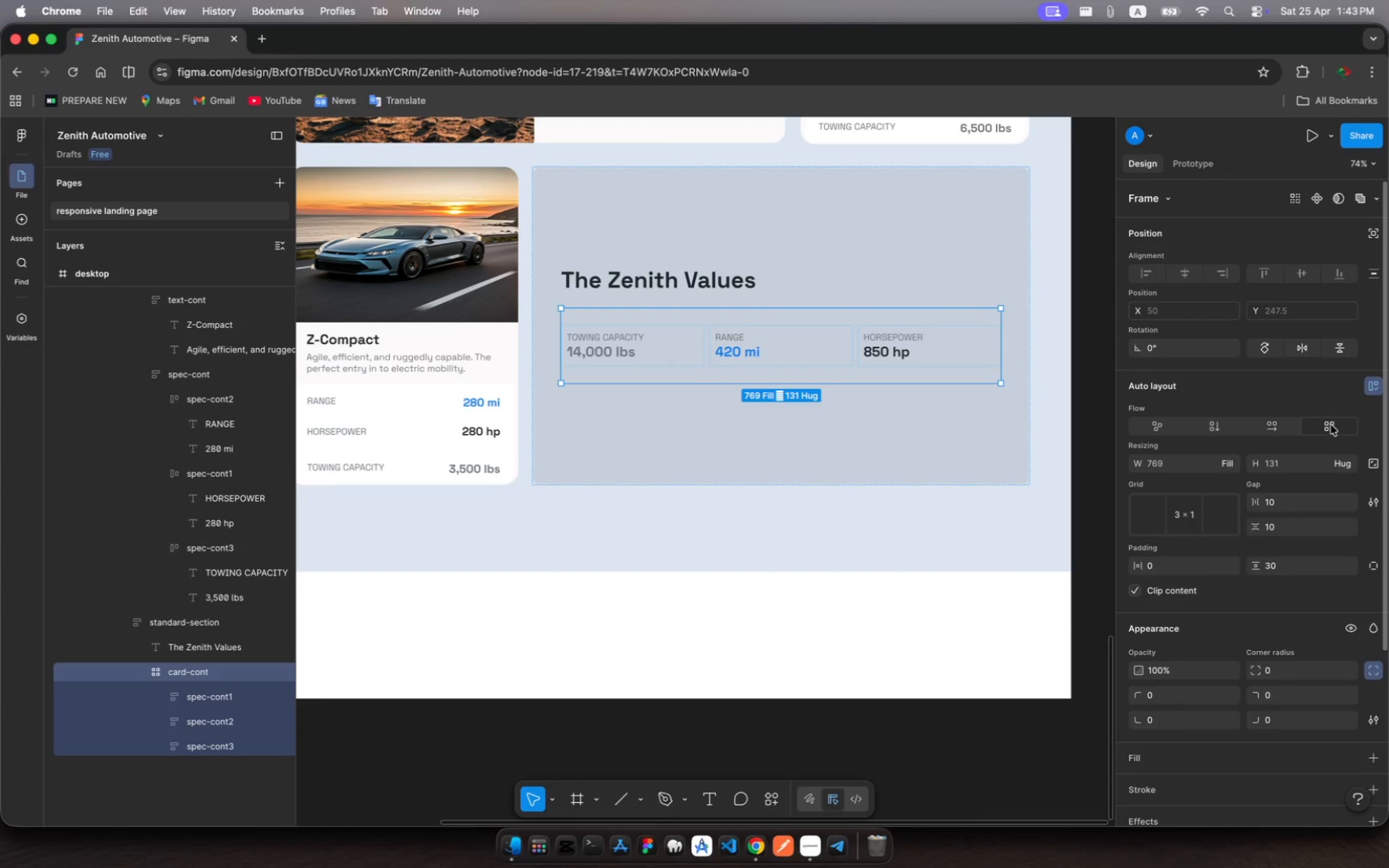 
left_click([214, 703])
 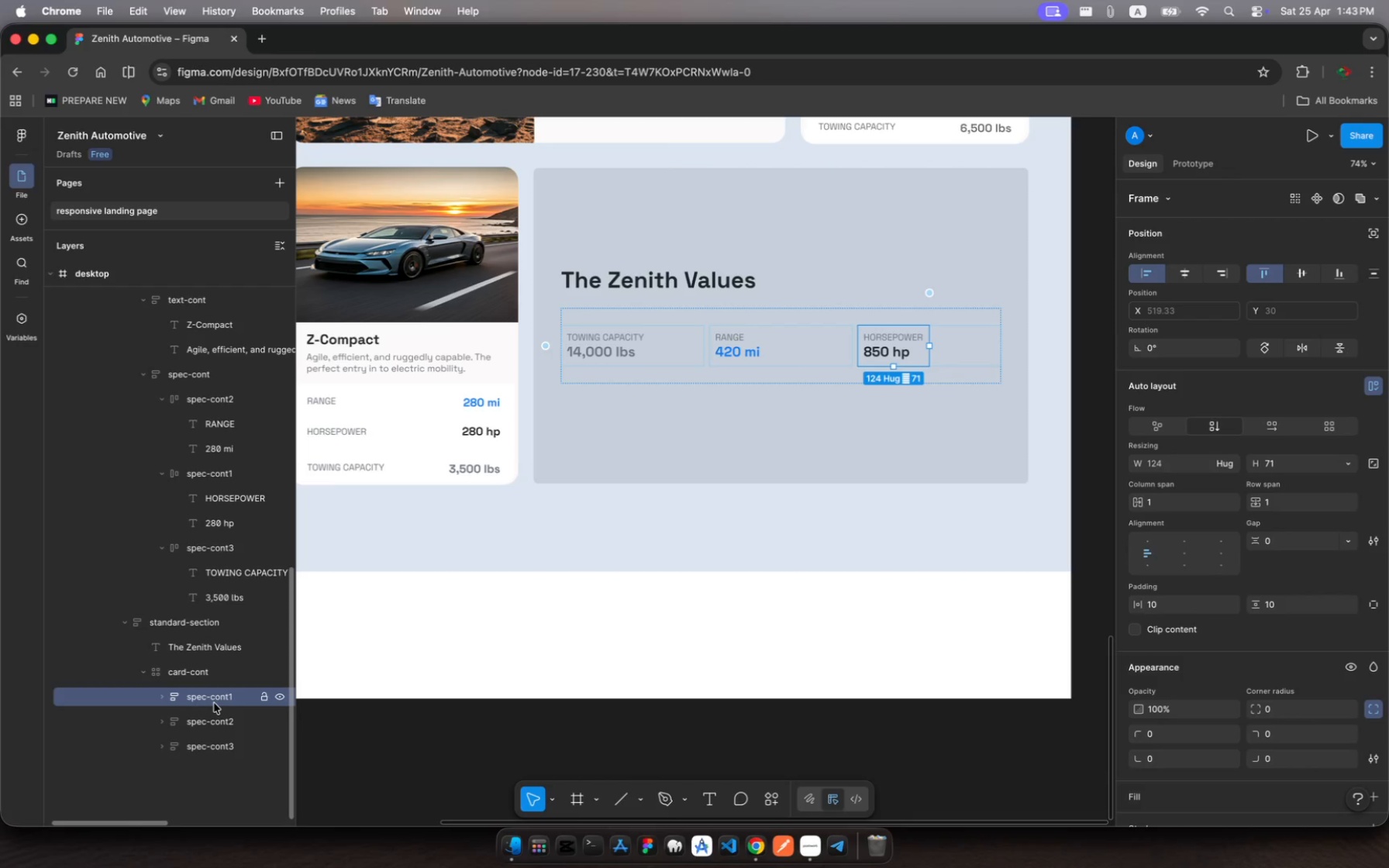 
wait(5.5)
 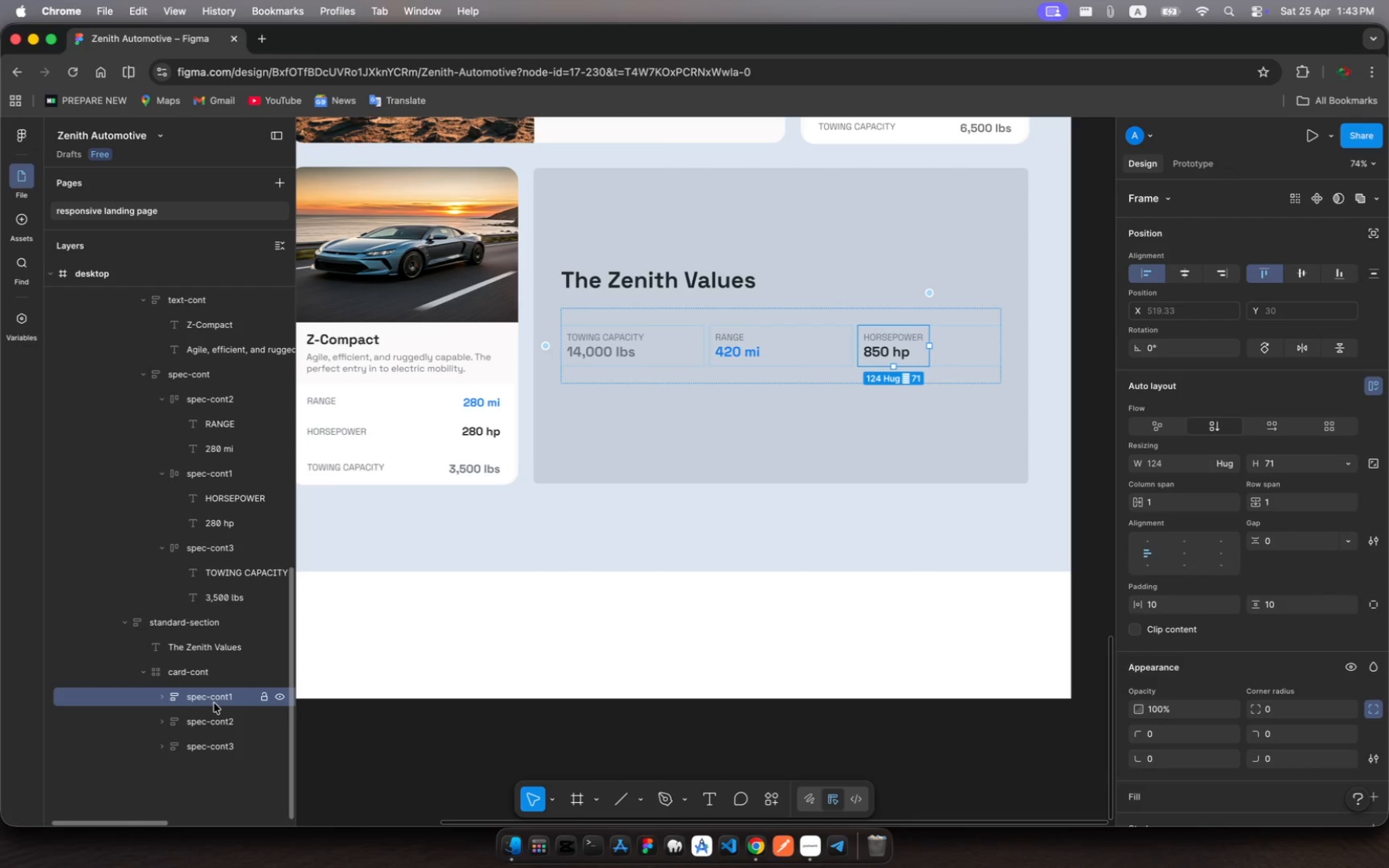 
left_click_drag(start_coordinate=[214, 703], to_coordinate=[220, 763])
 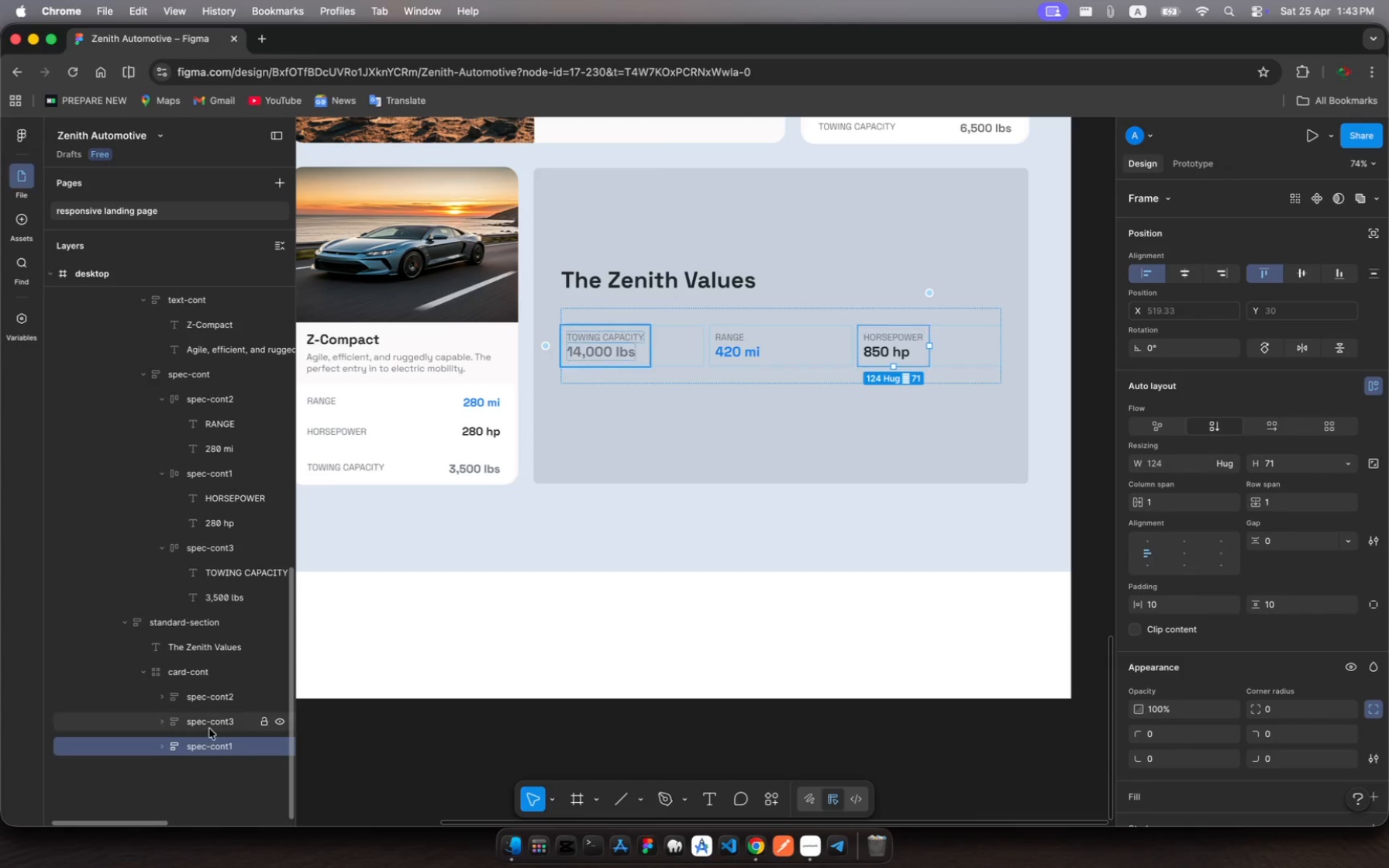 
wait(5.2)
 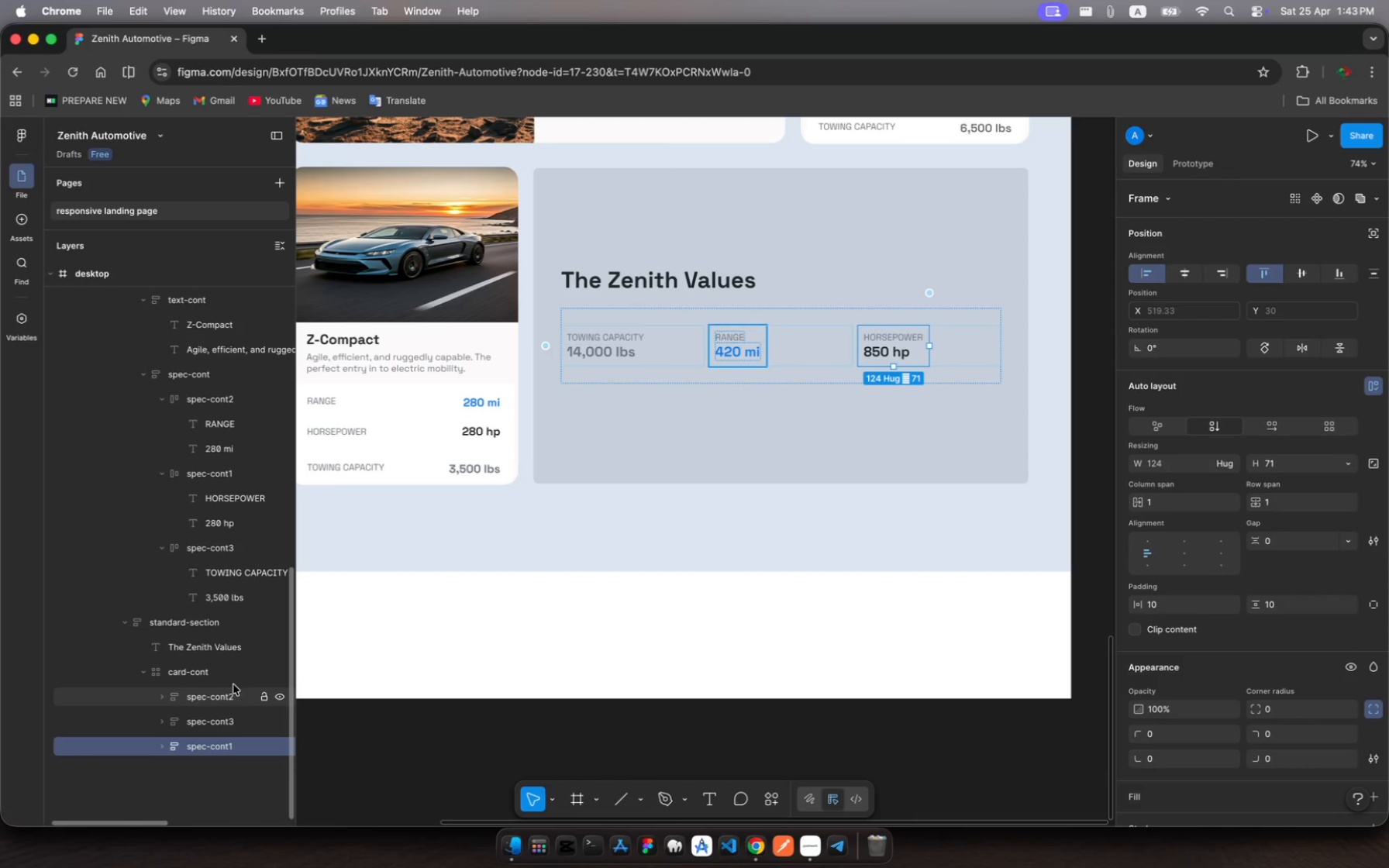 
left_click([208, 722])
 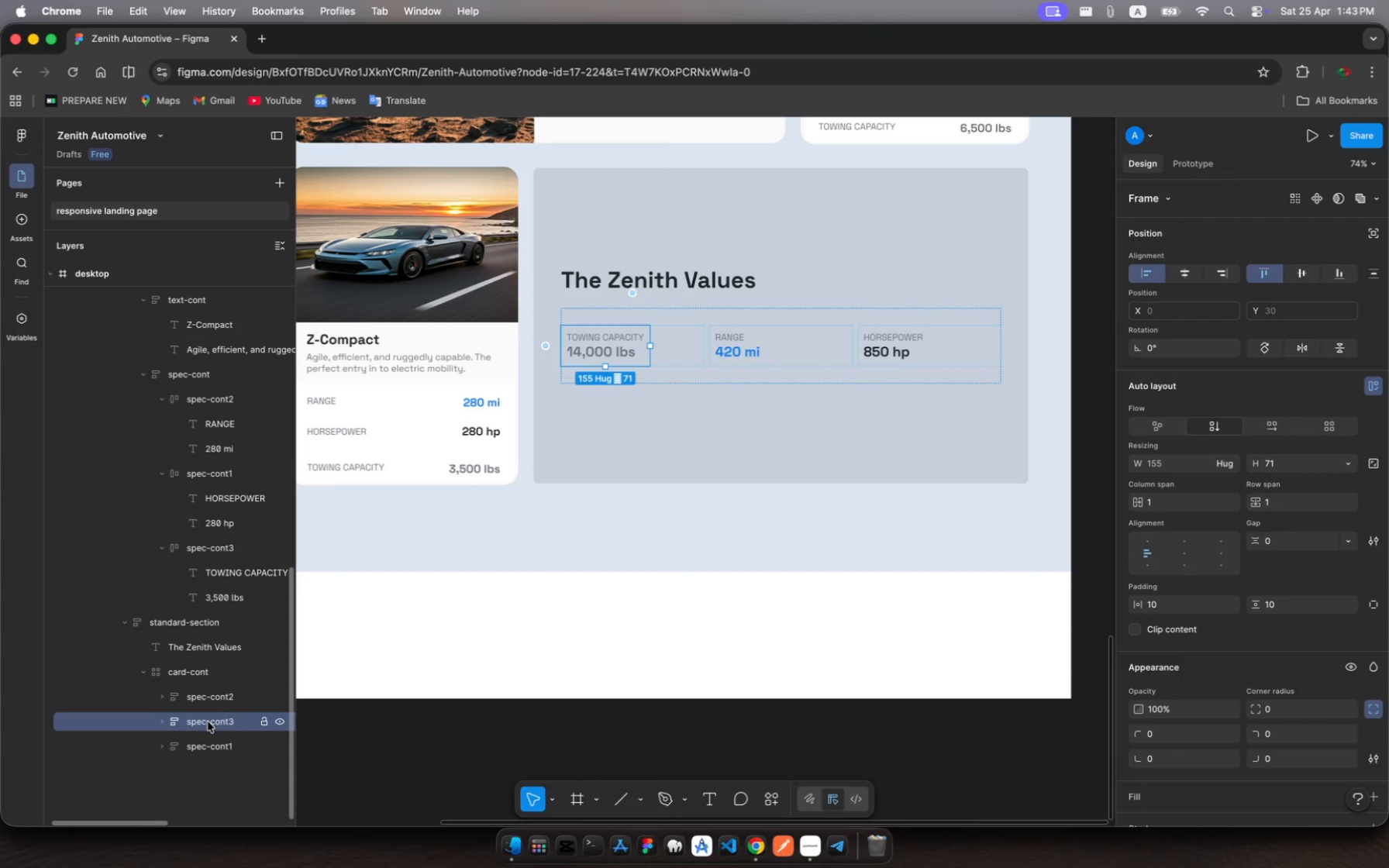 
left_click_drag(start_coordinate=[208, 722], to_coordinate=[204, 686])
 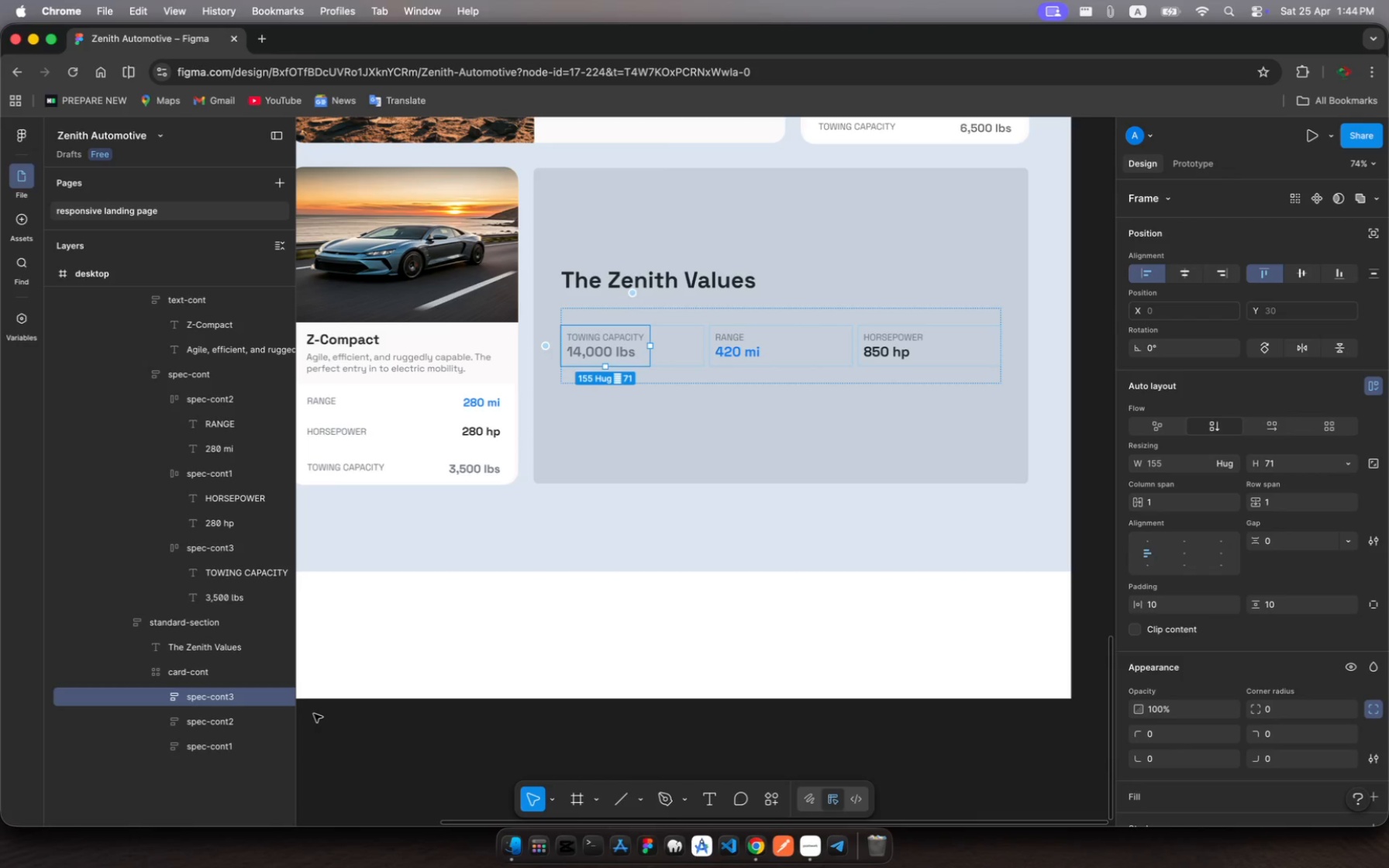 
wait(11.64)
 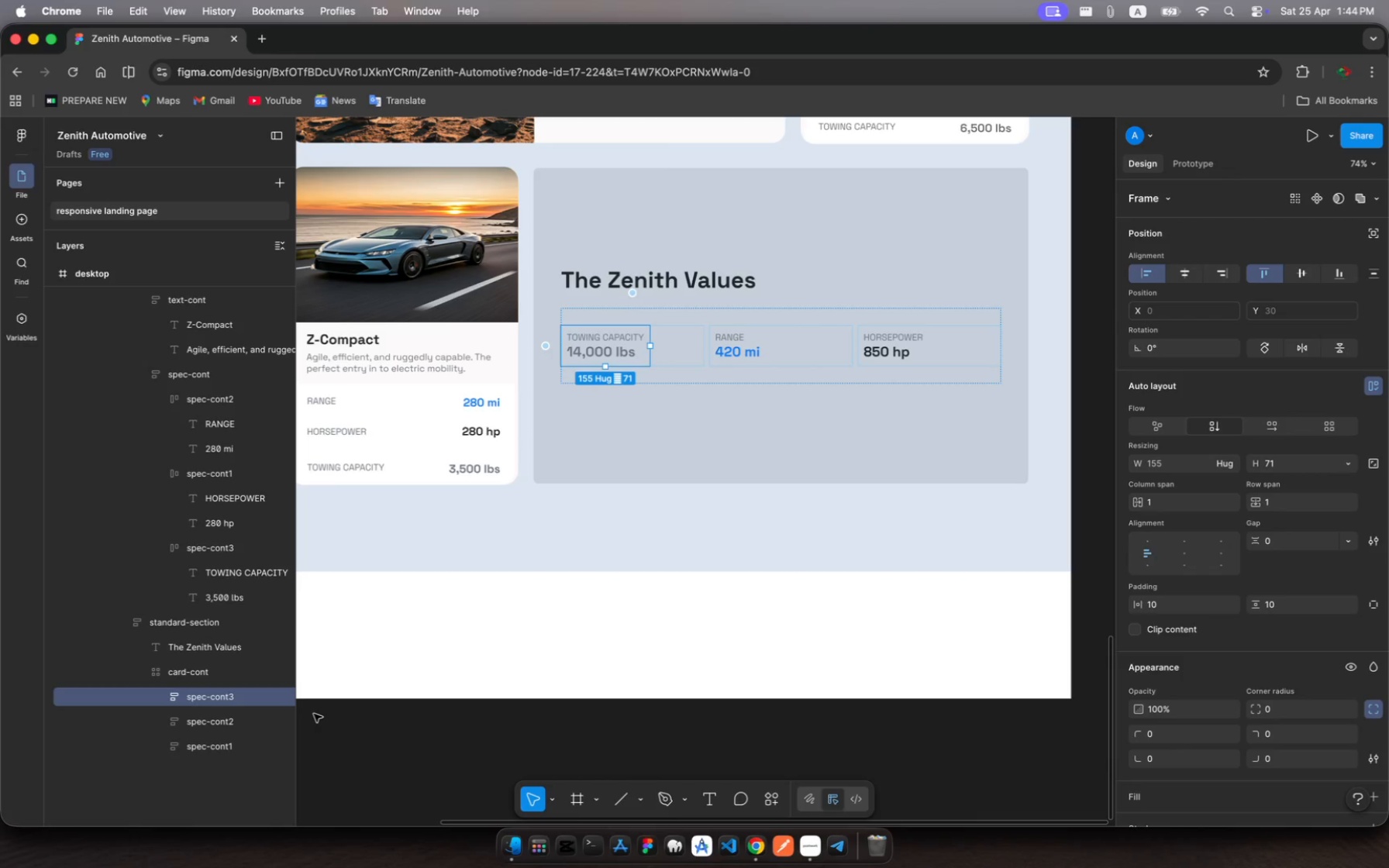 
left_click([194, 698])
 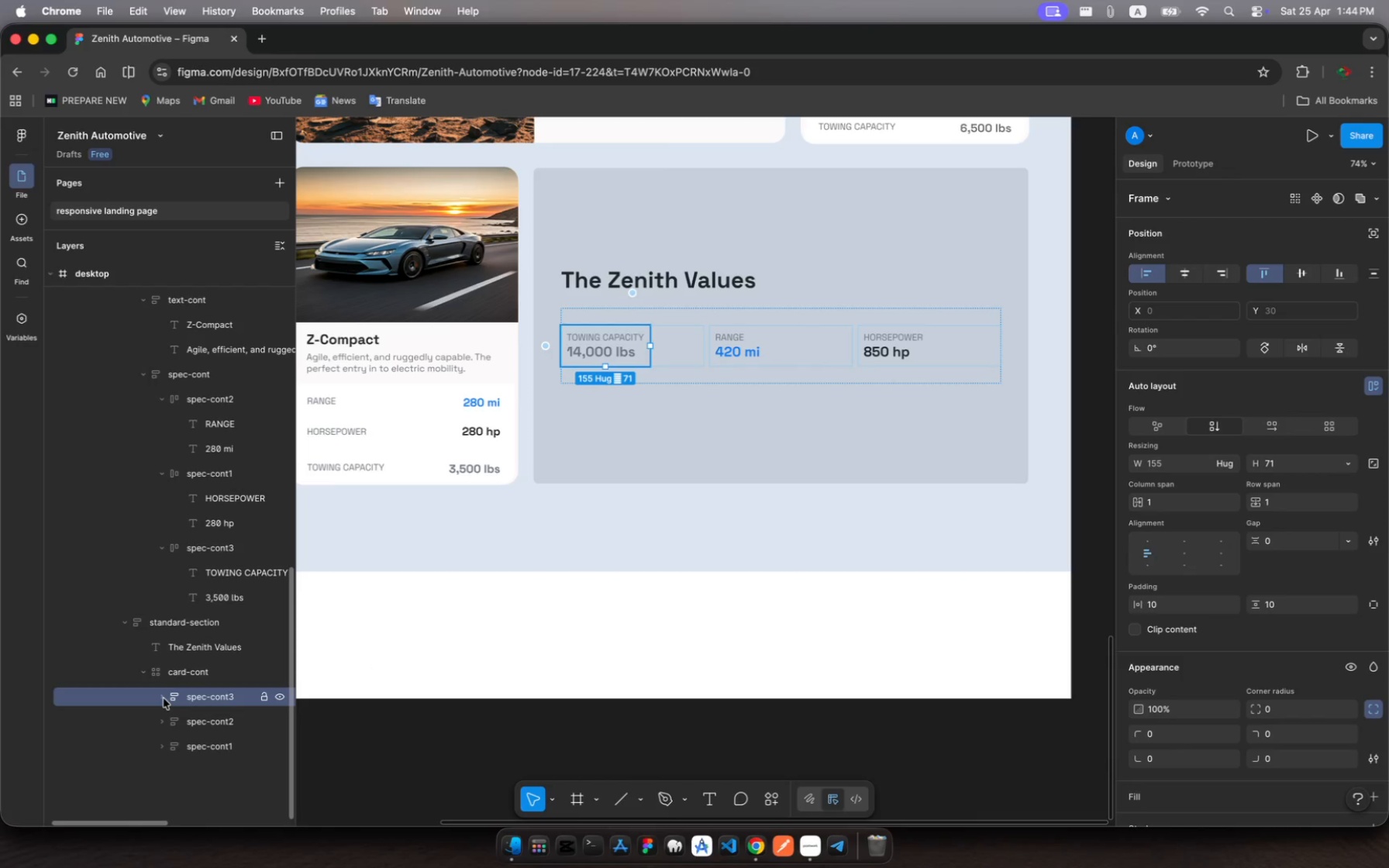 
left_click([164, 698])
 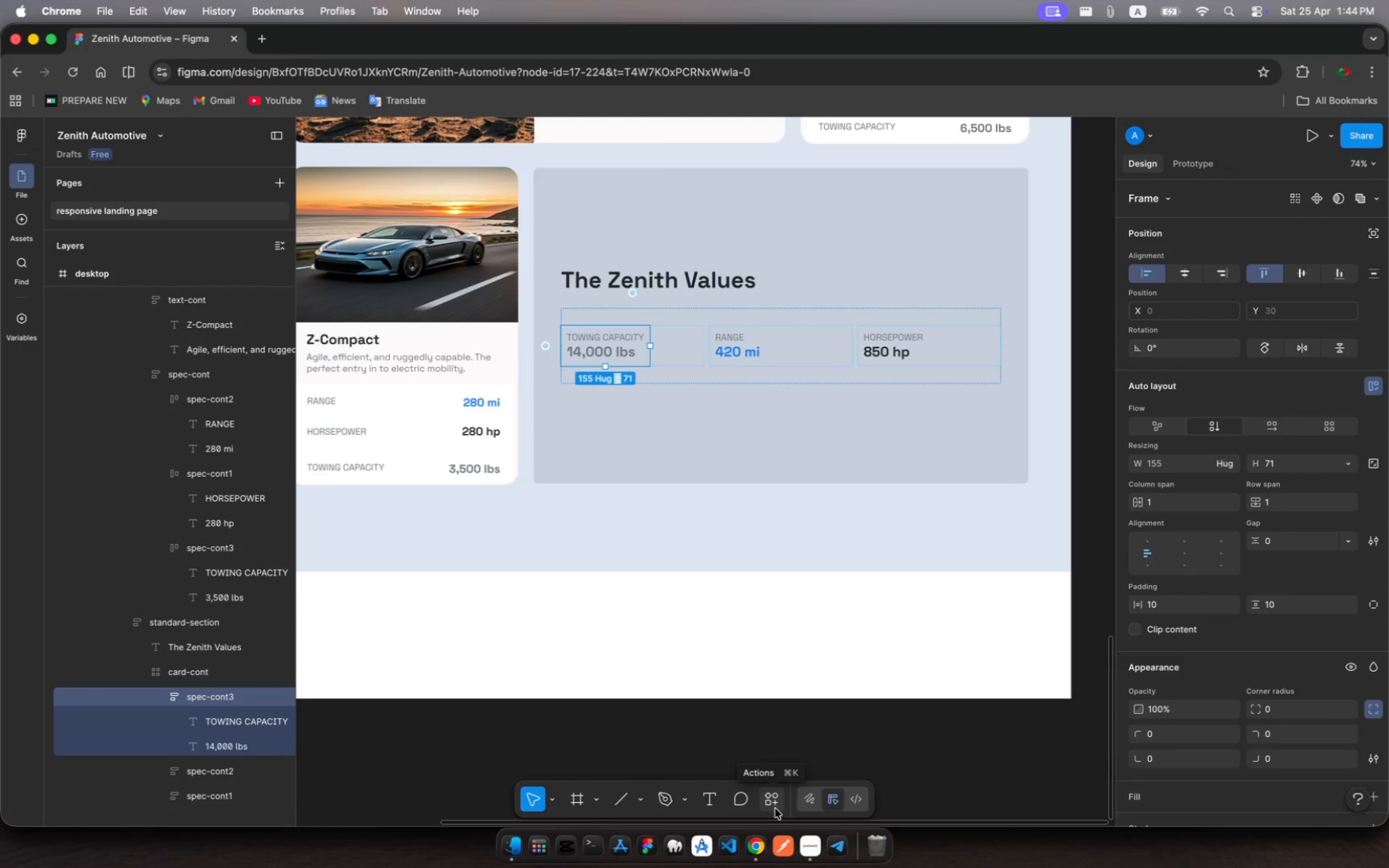 
wait(7.53)
 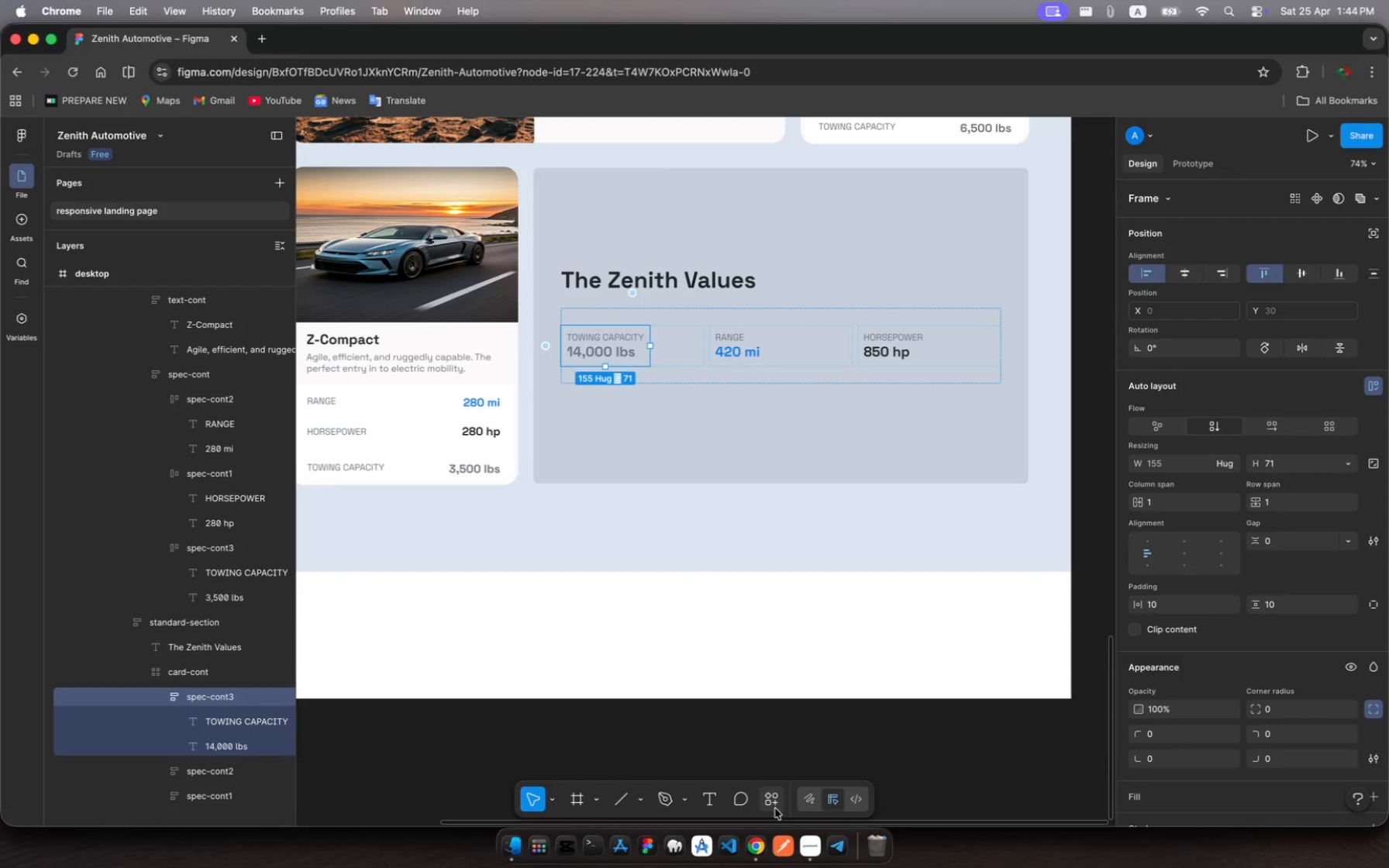 
left_click([775, 808])
 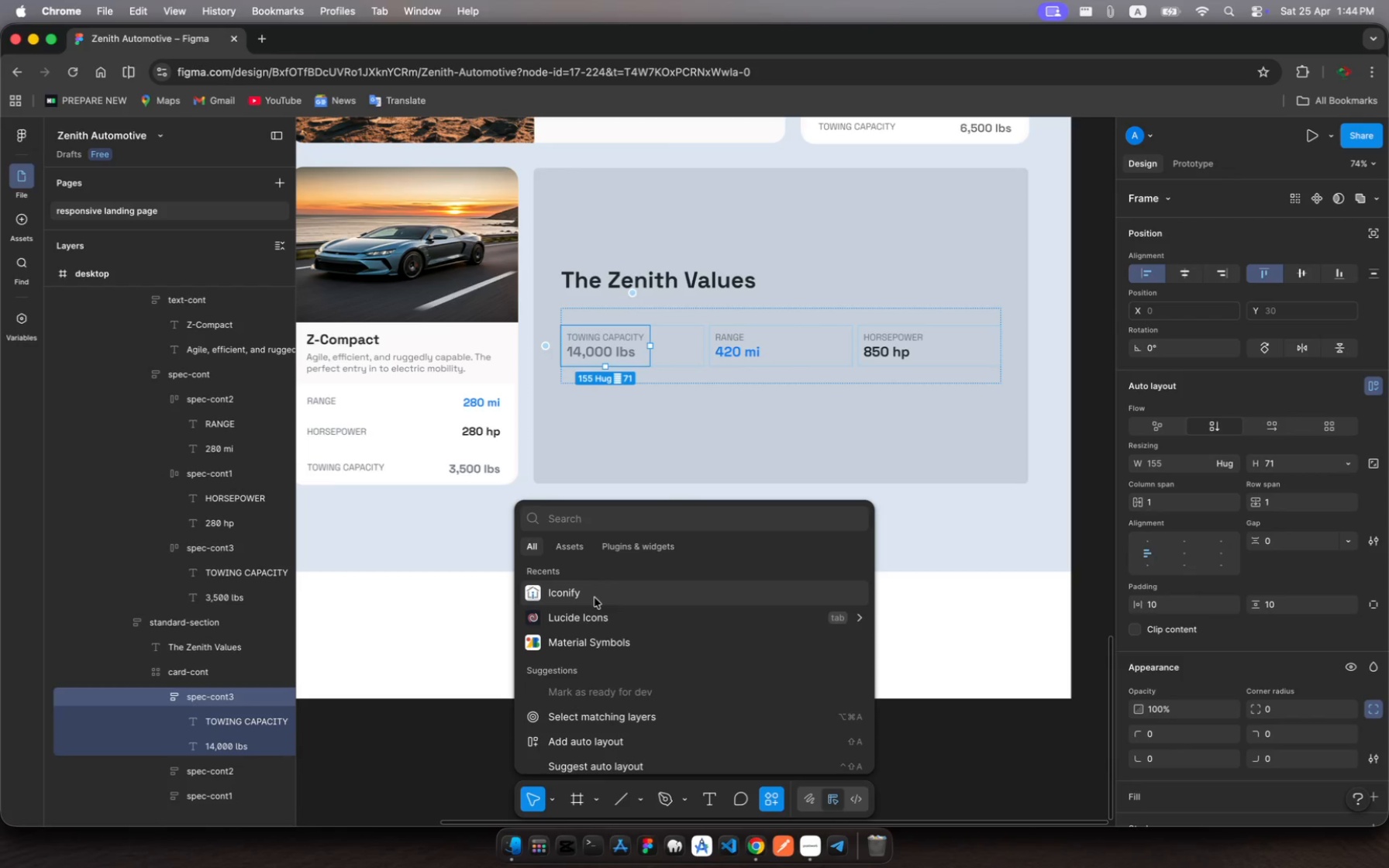 
left_click([595, 598])
 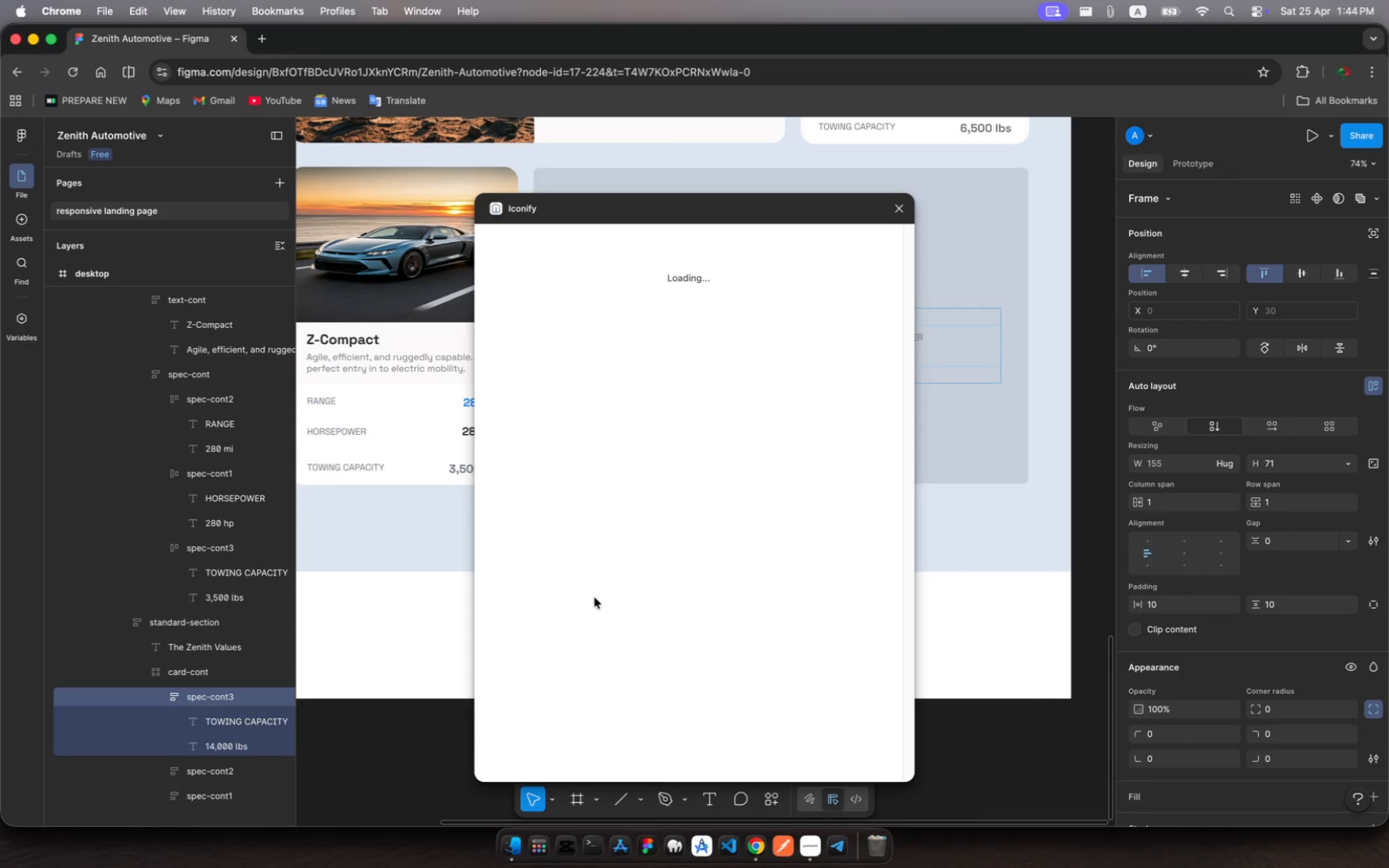 
wait(14.23)
 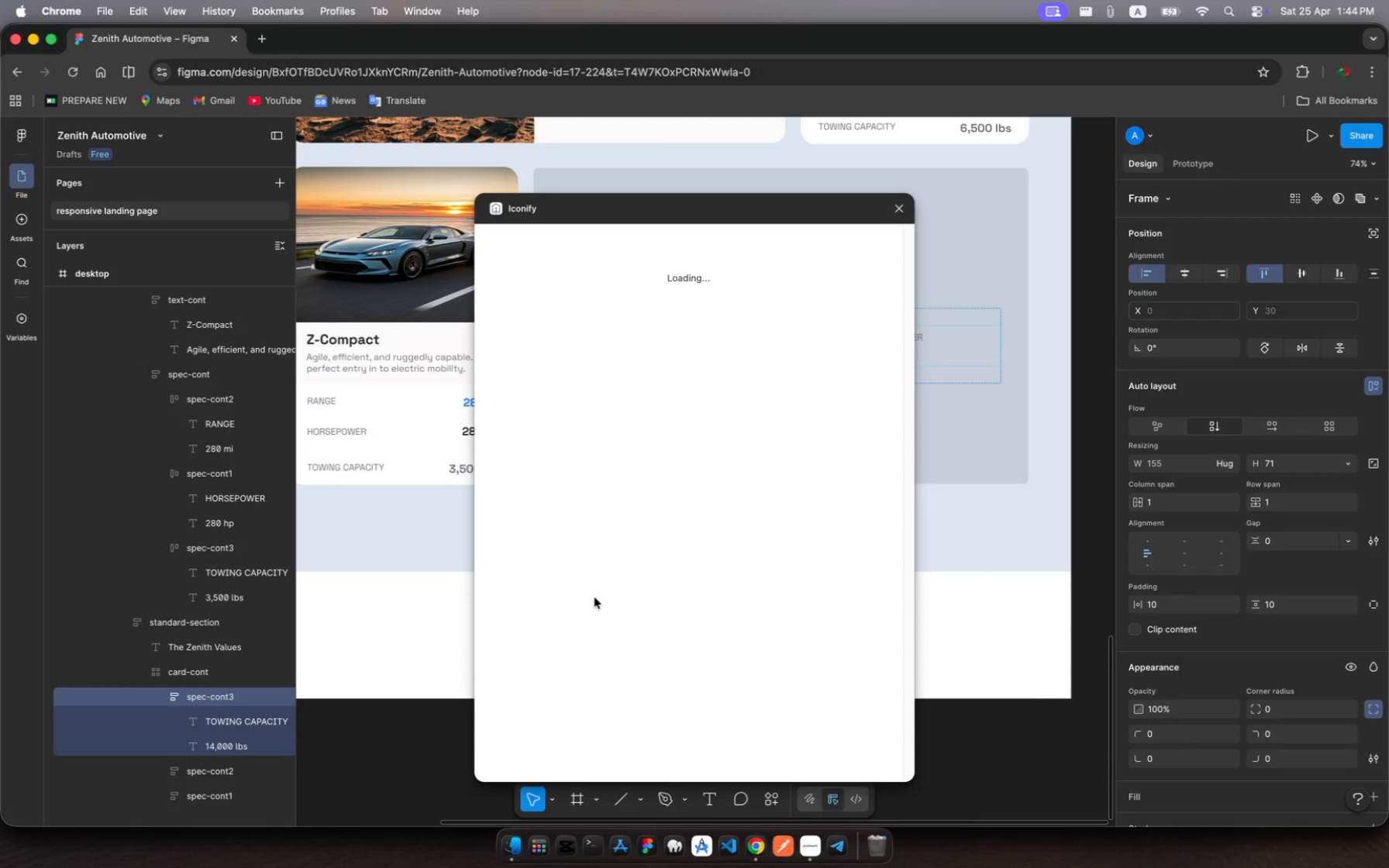 
left_click([539, 269])
 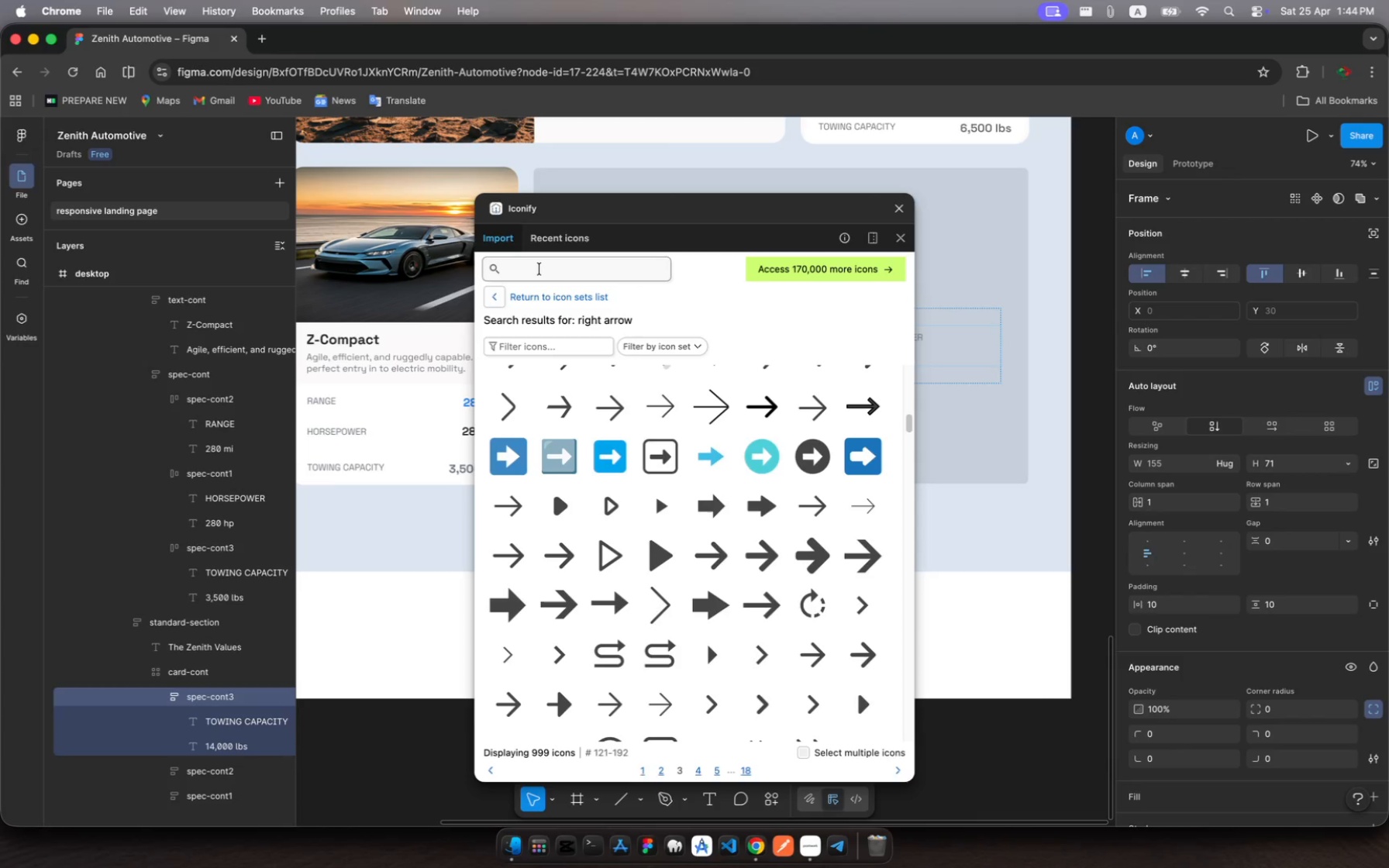 
type(armor)
 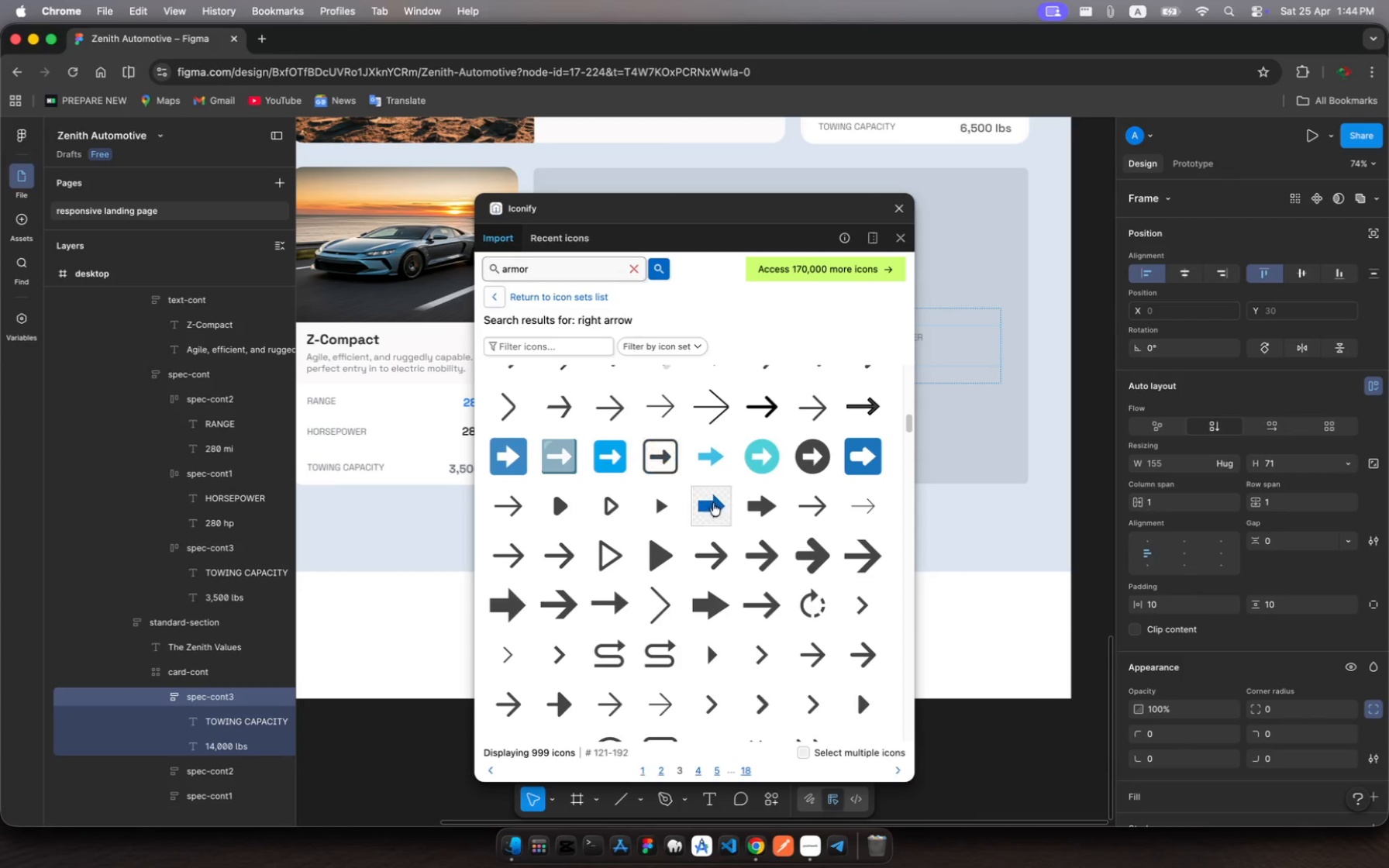 
scroll: coordinate [744, 533], scroll_direction: up, amount: 11.0
 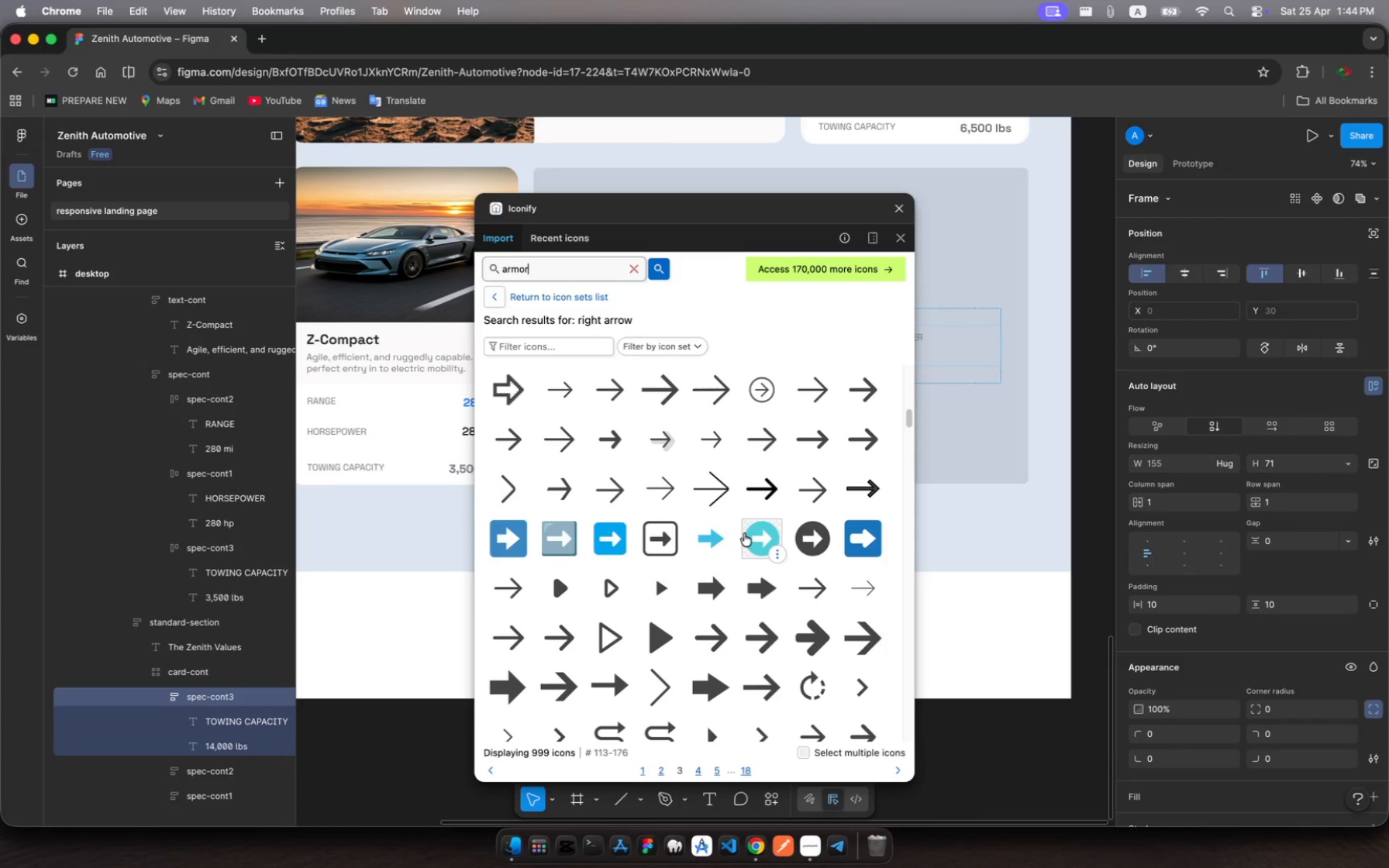 
key(Enter)
 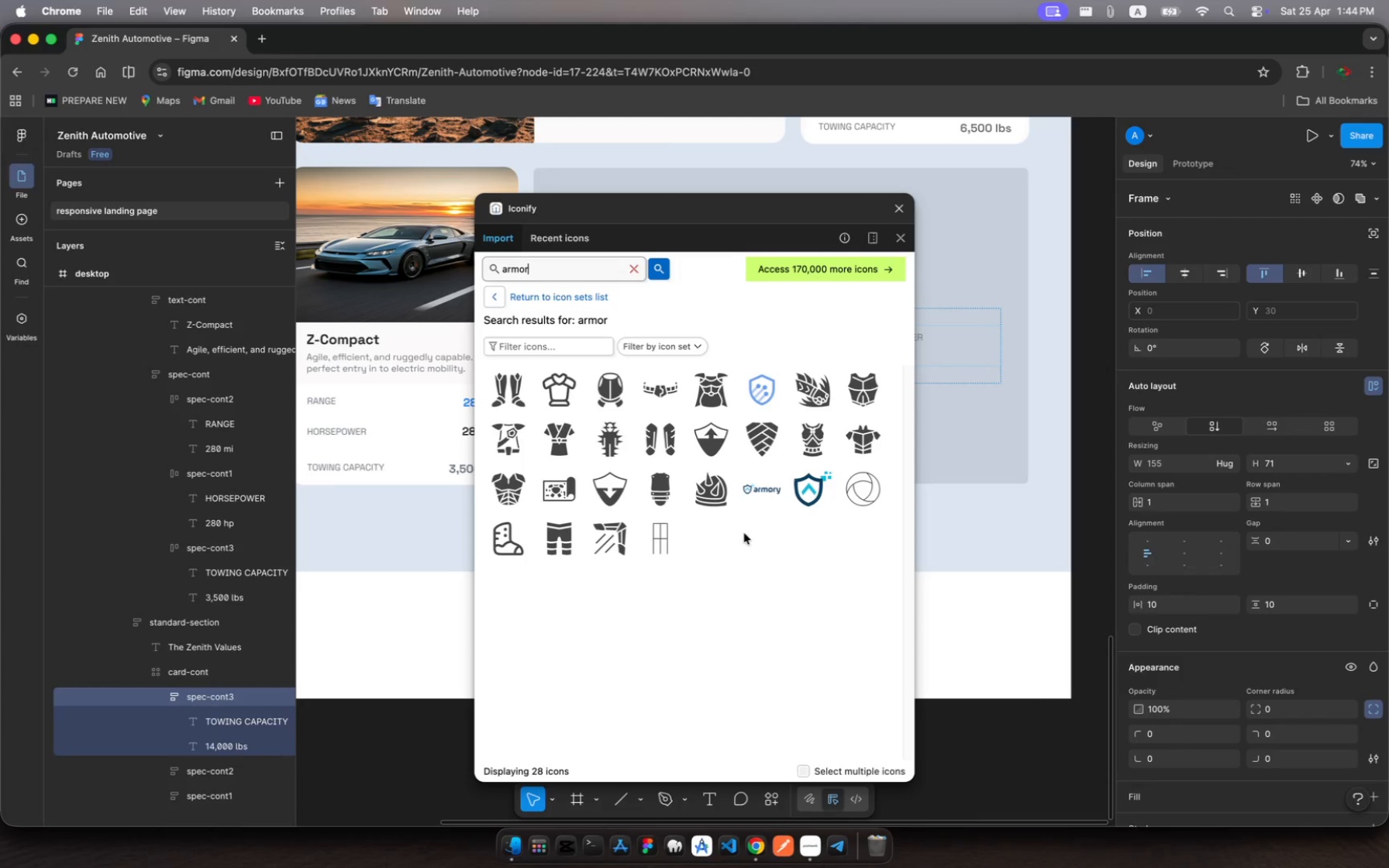 
wait(7.53)
 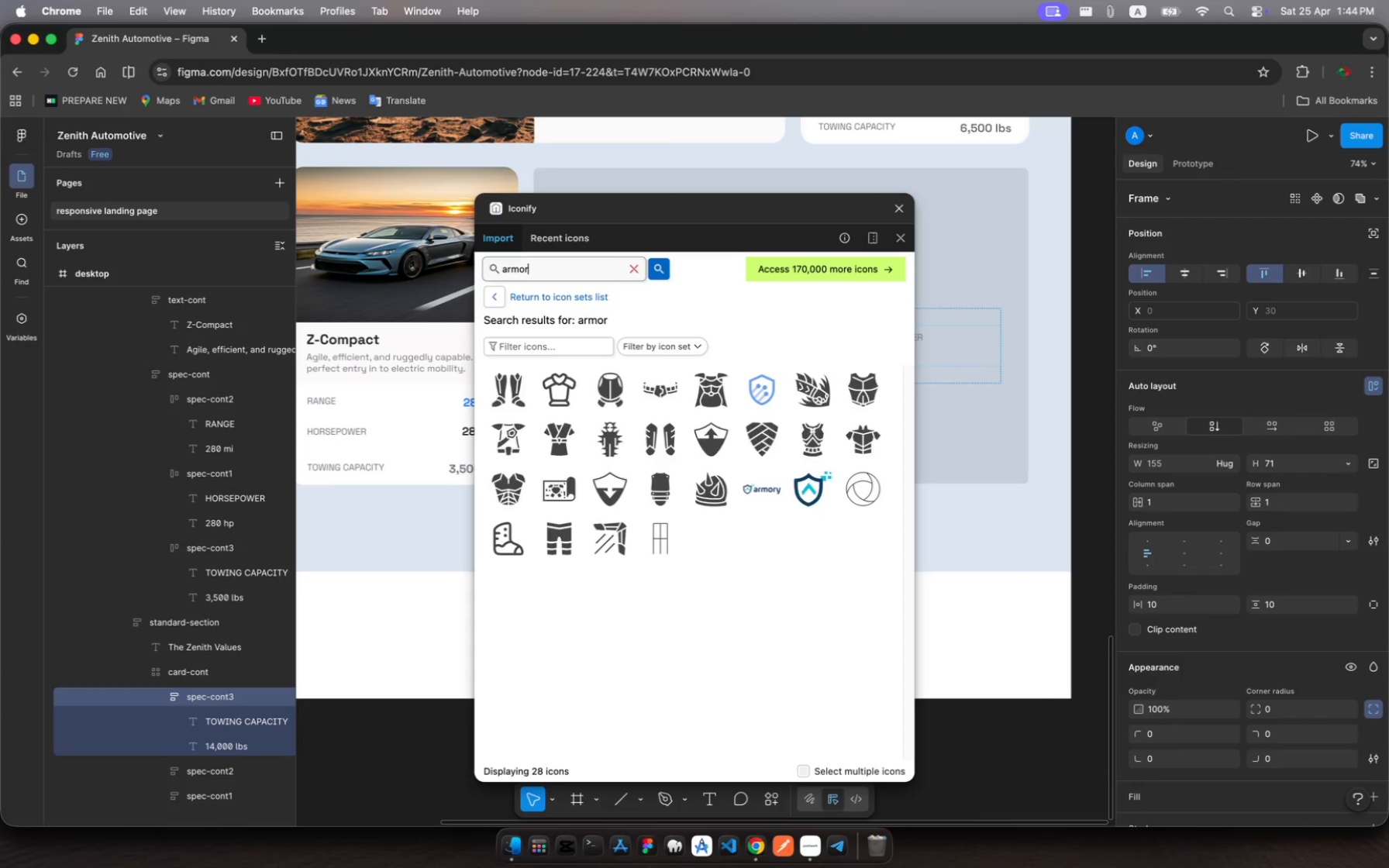 
scroll: coordinate [634, 492], scroll_direction: down, amount: 12.0
 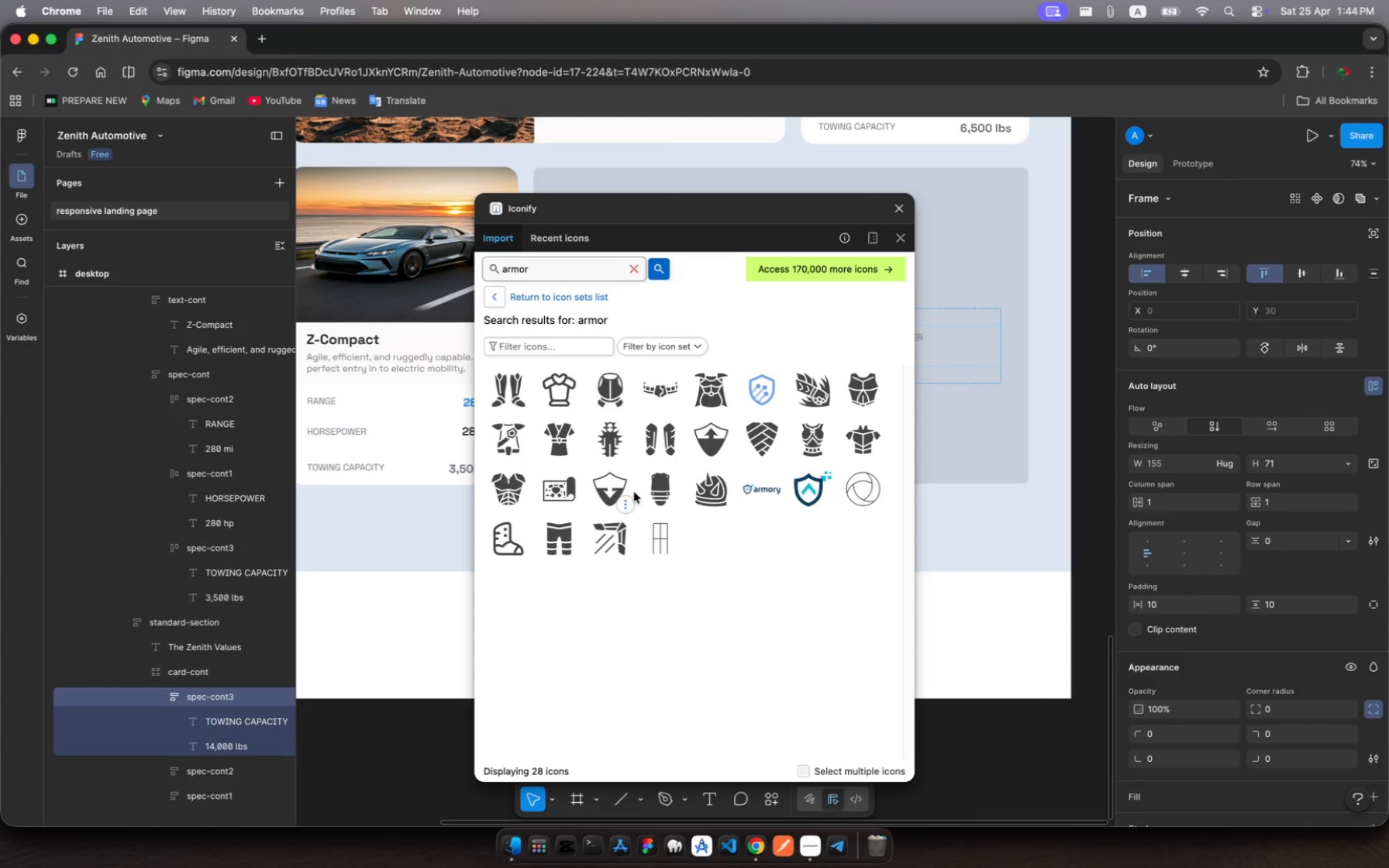 
scroll: coordinate [634, 492], scroll_direction: up, amount: 10.0
 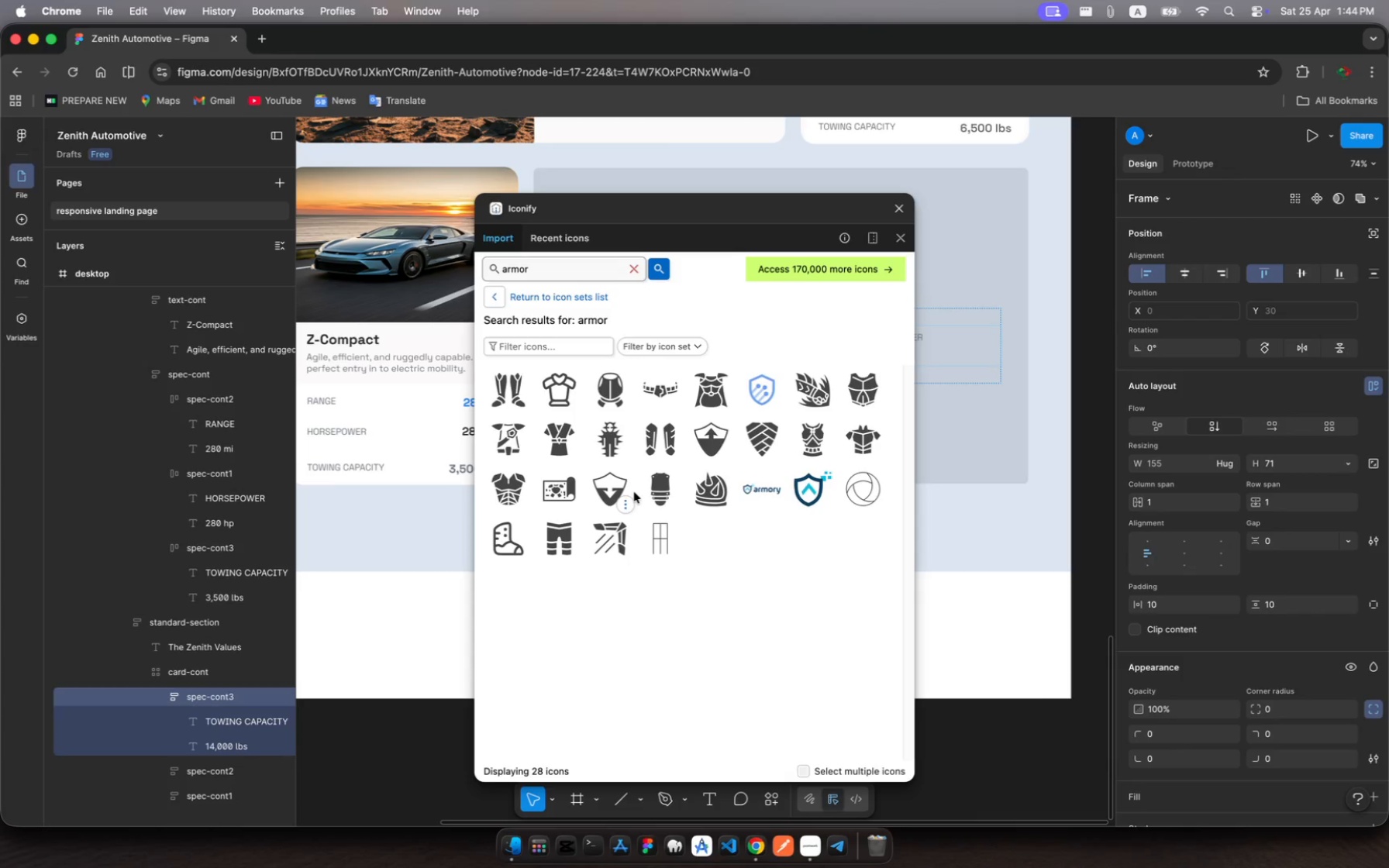 
key(Backspace)
key(Backspace)
key(Backspace)
key(Backspace)
key(Backspace)
type(anti)
 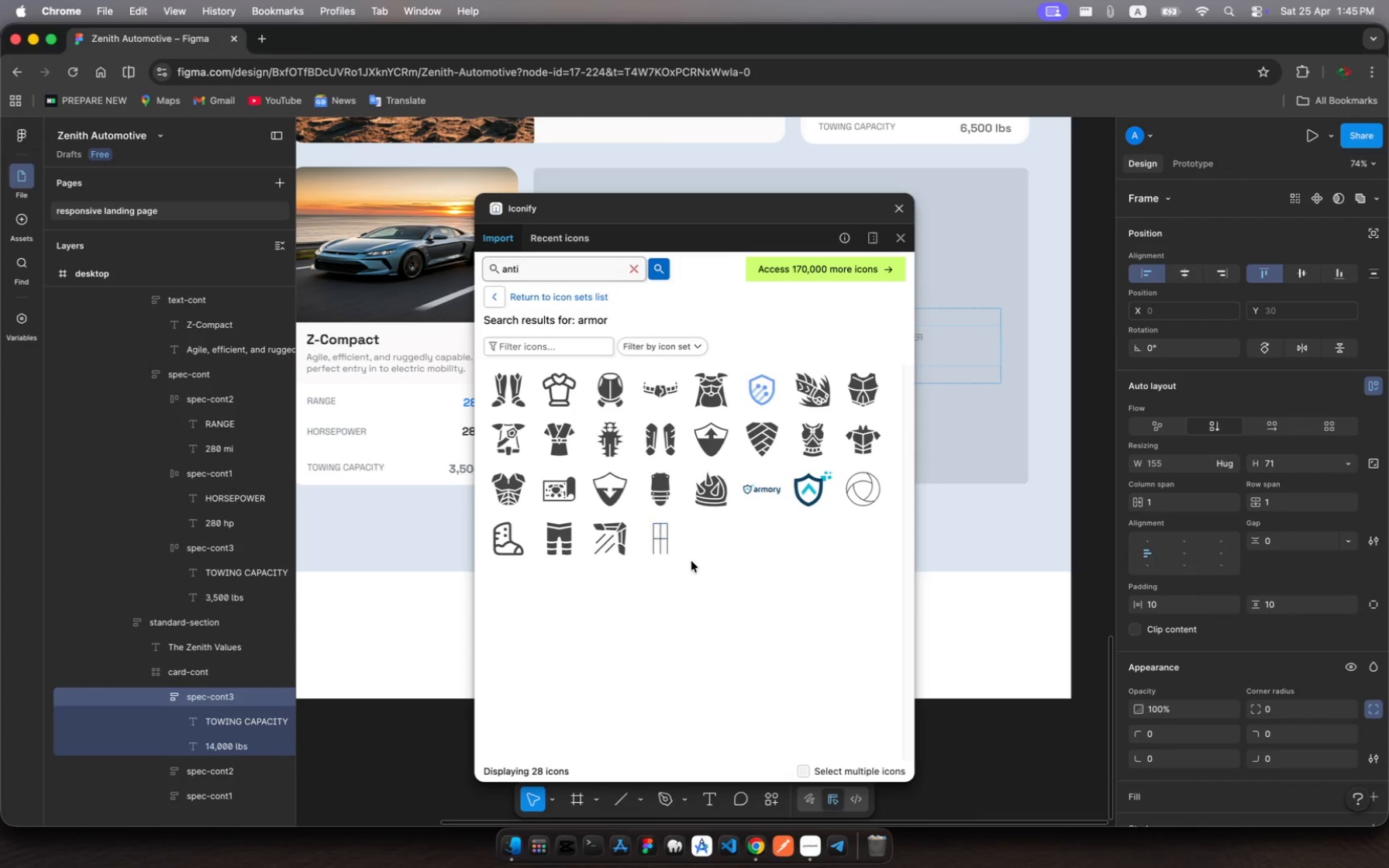 
key(Enter)
 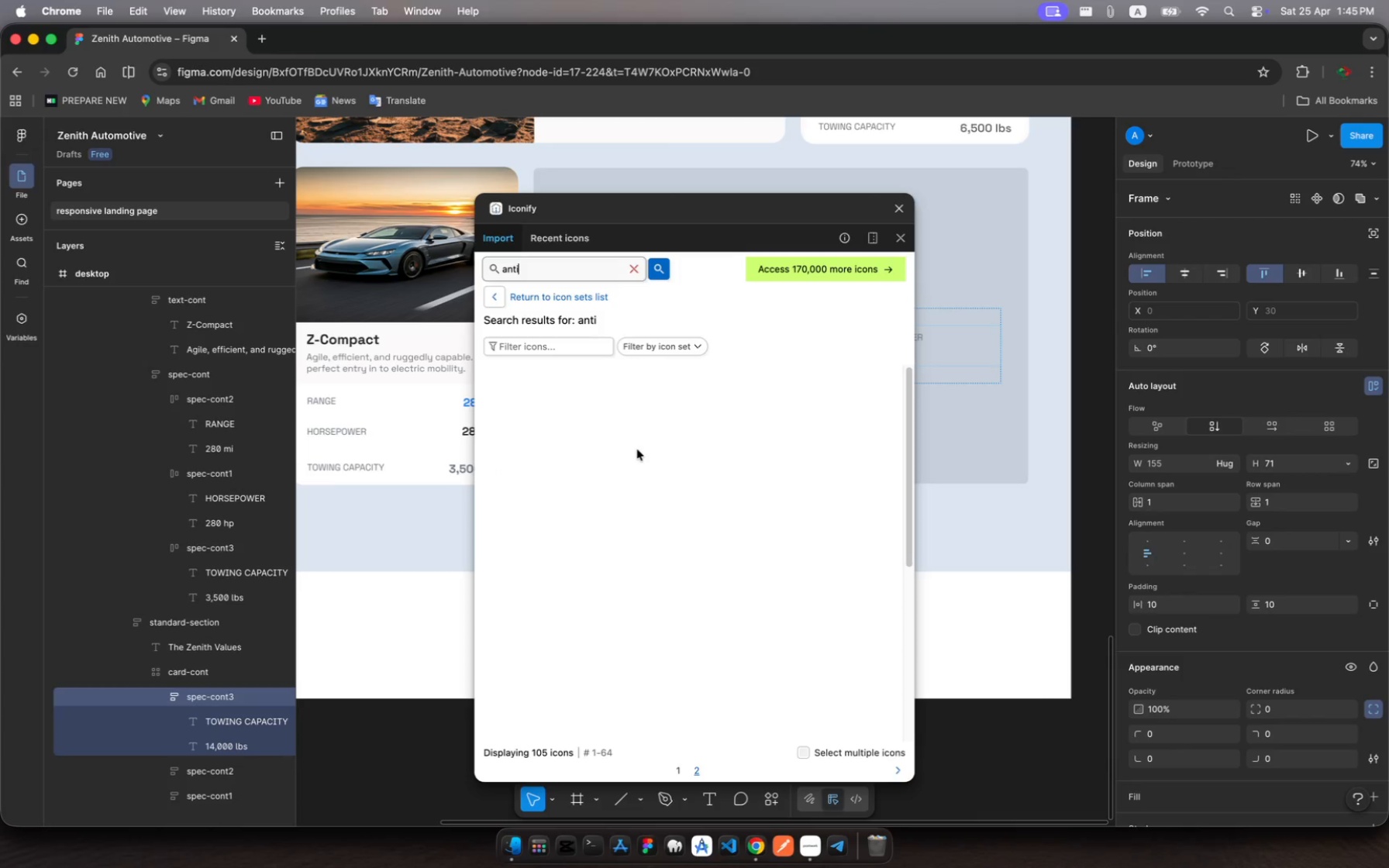 
mouse_move([595, 459])
 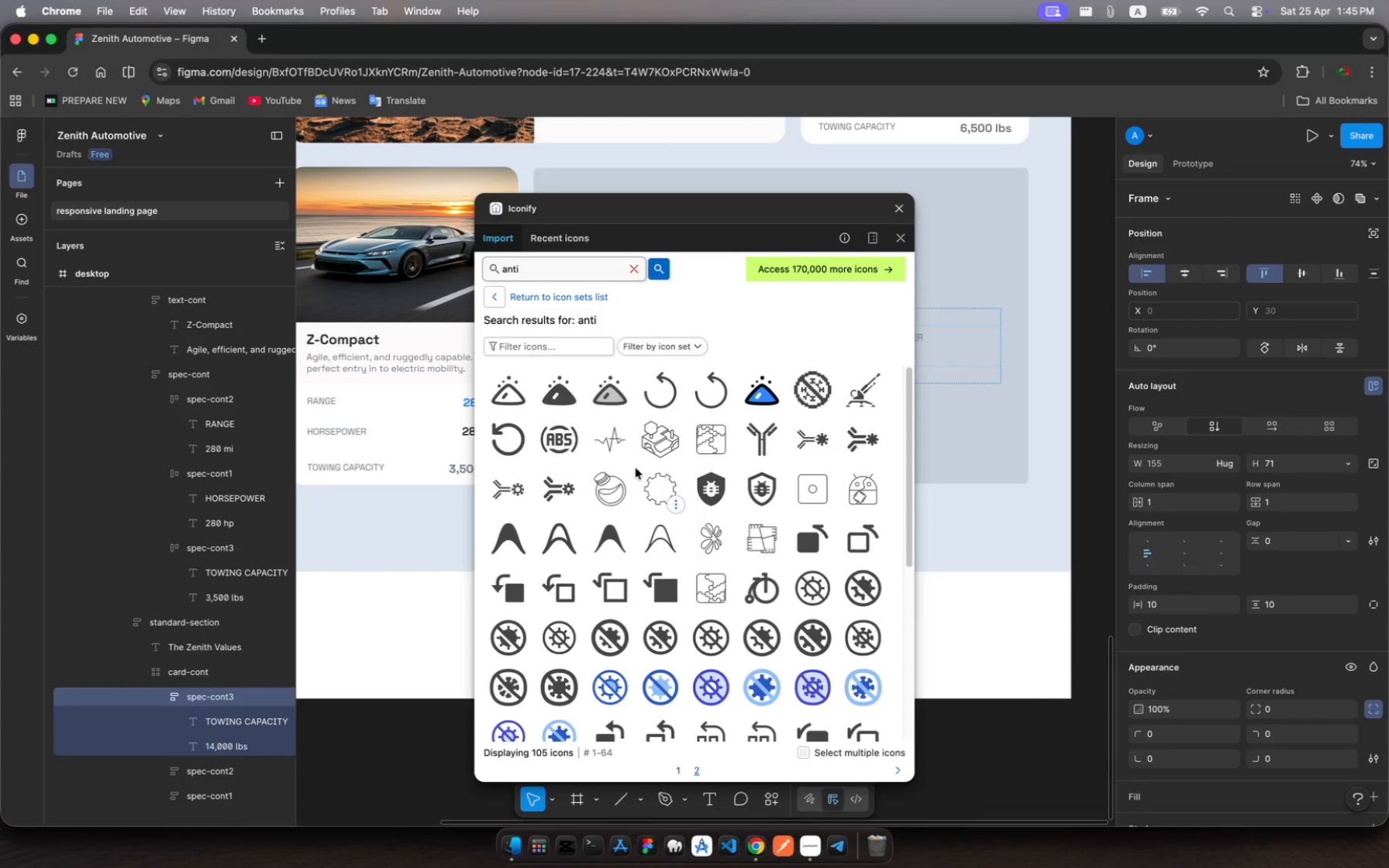 
key(Backspace)
key(Backspace)
key(Backspace)
key(Backspace)
key(Backspace)
type(protect)
 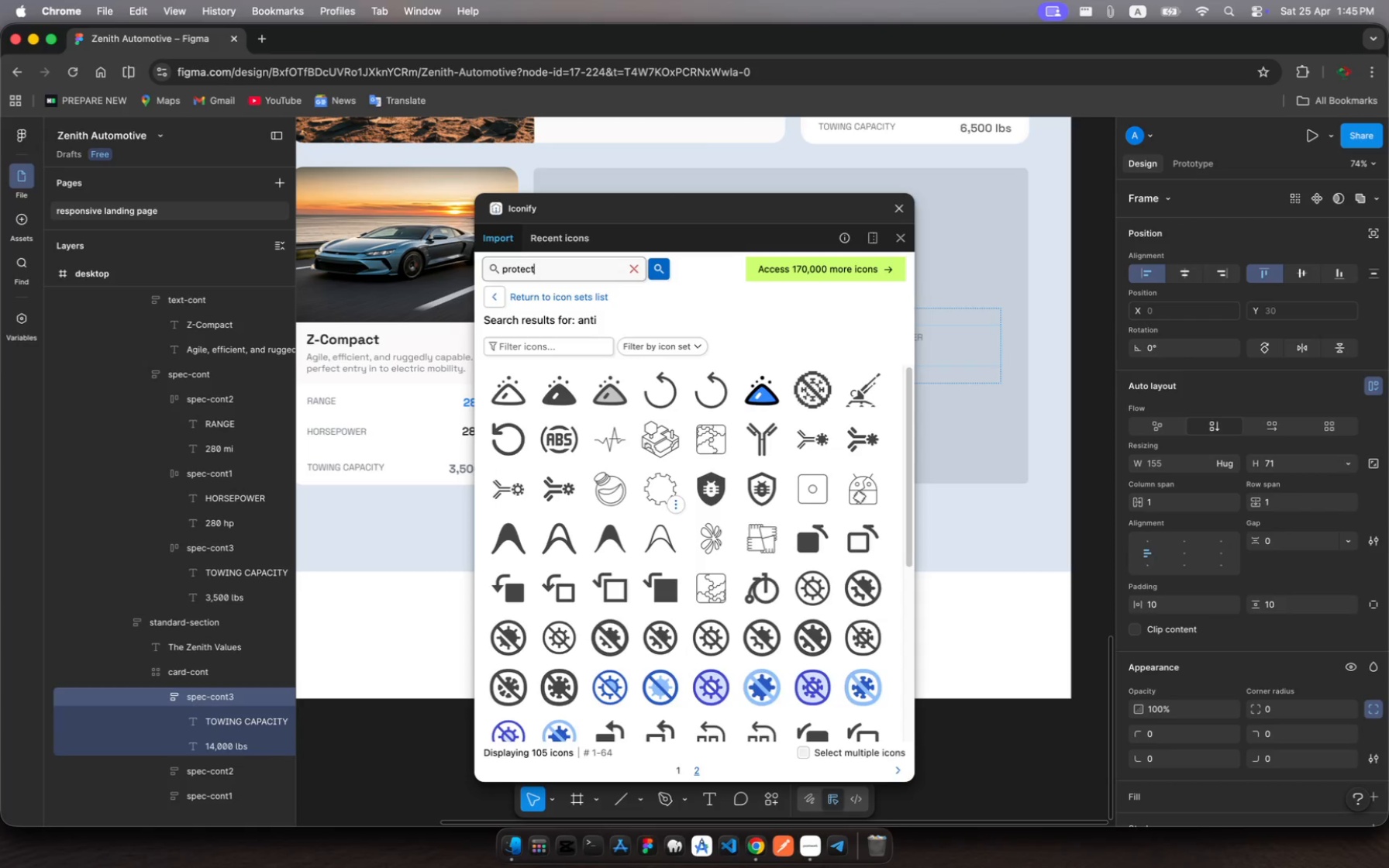 
key(Enter)
 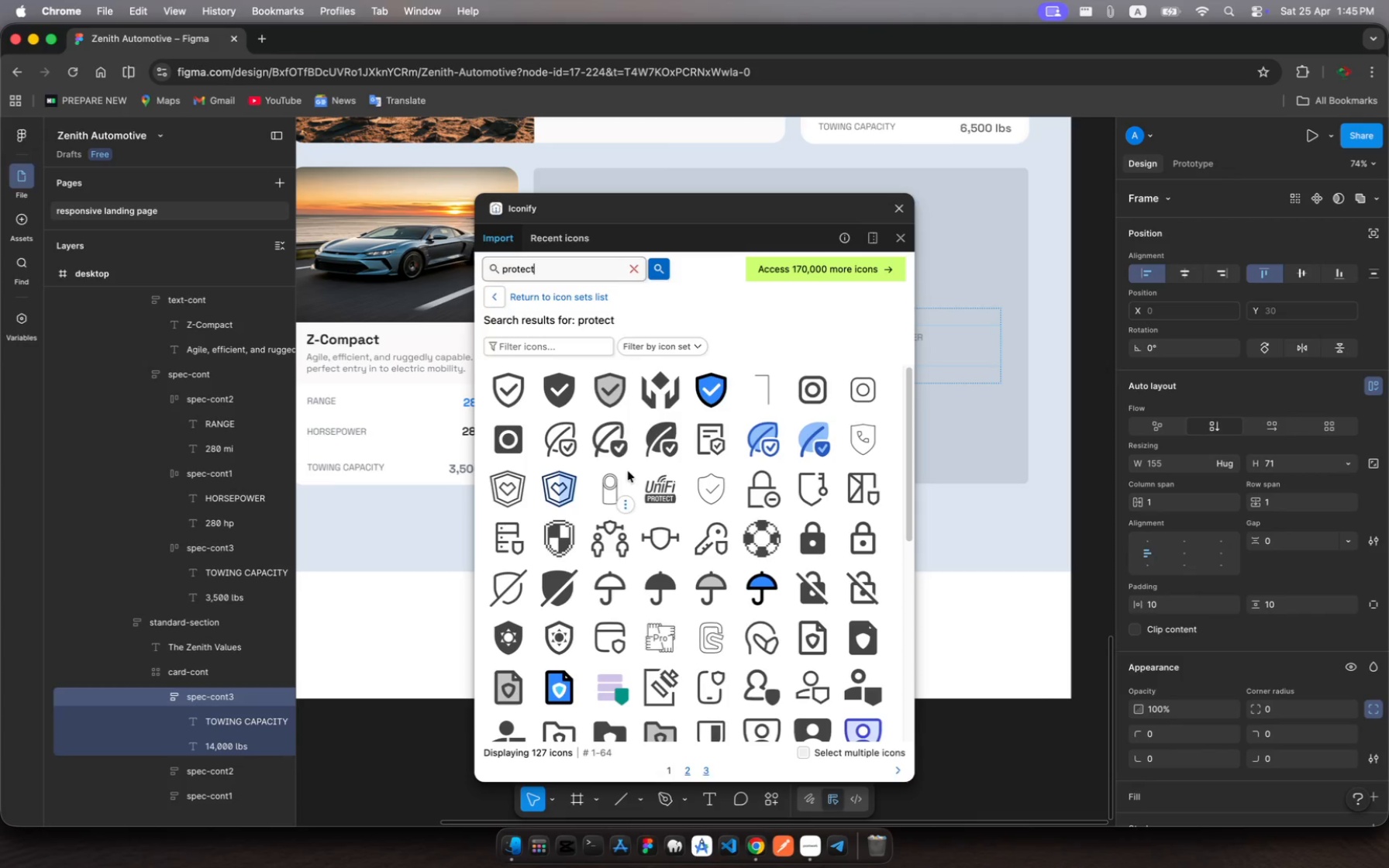 
wait(15.45)
 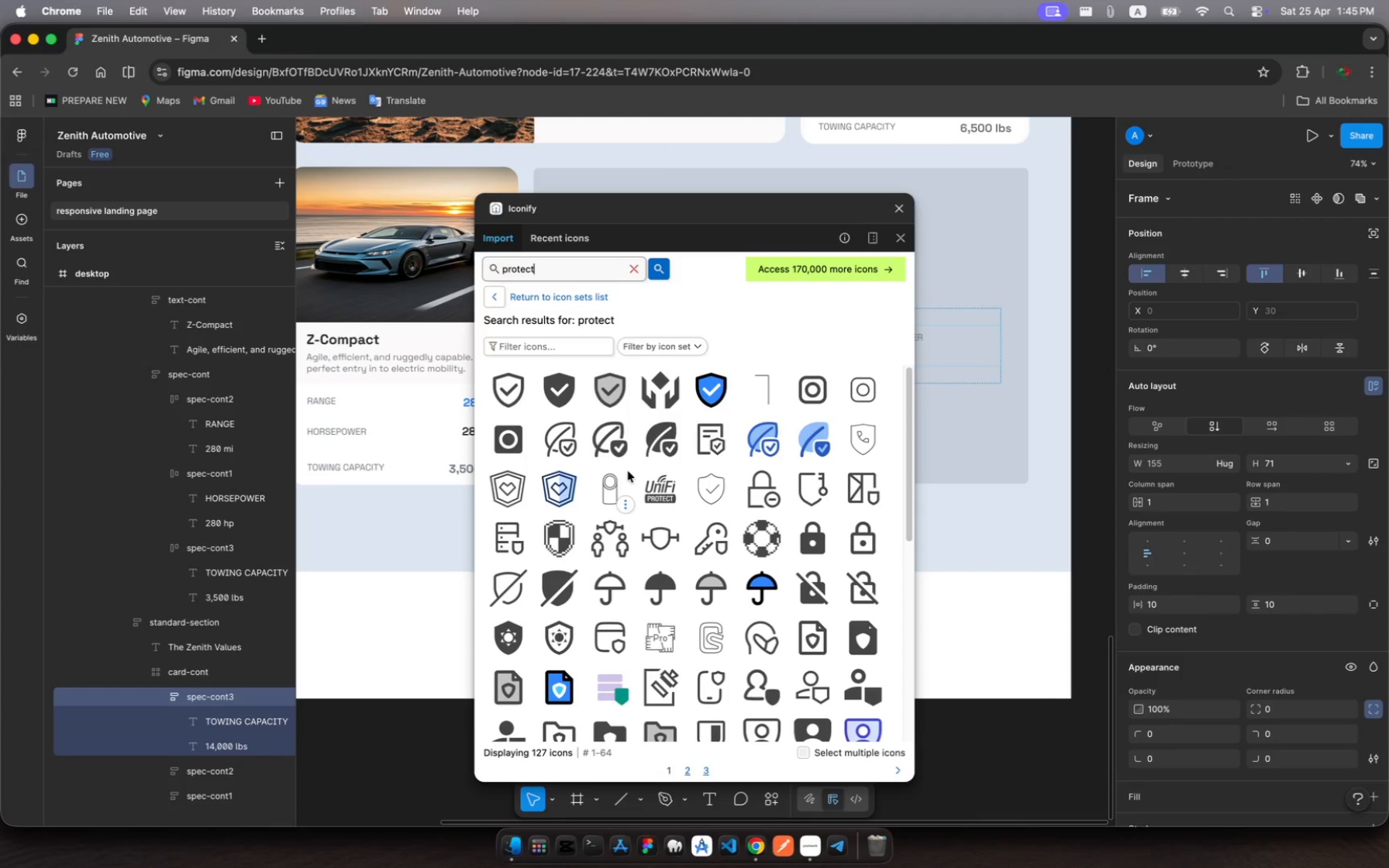 
scroll: coordinate [815, 422], scroll_direction: down, amount: 9.0
 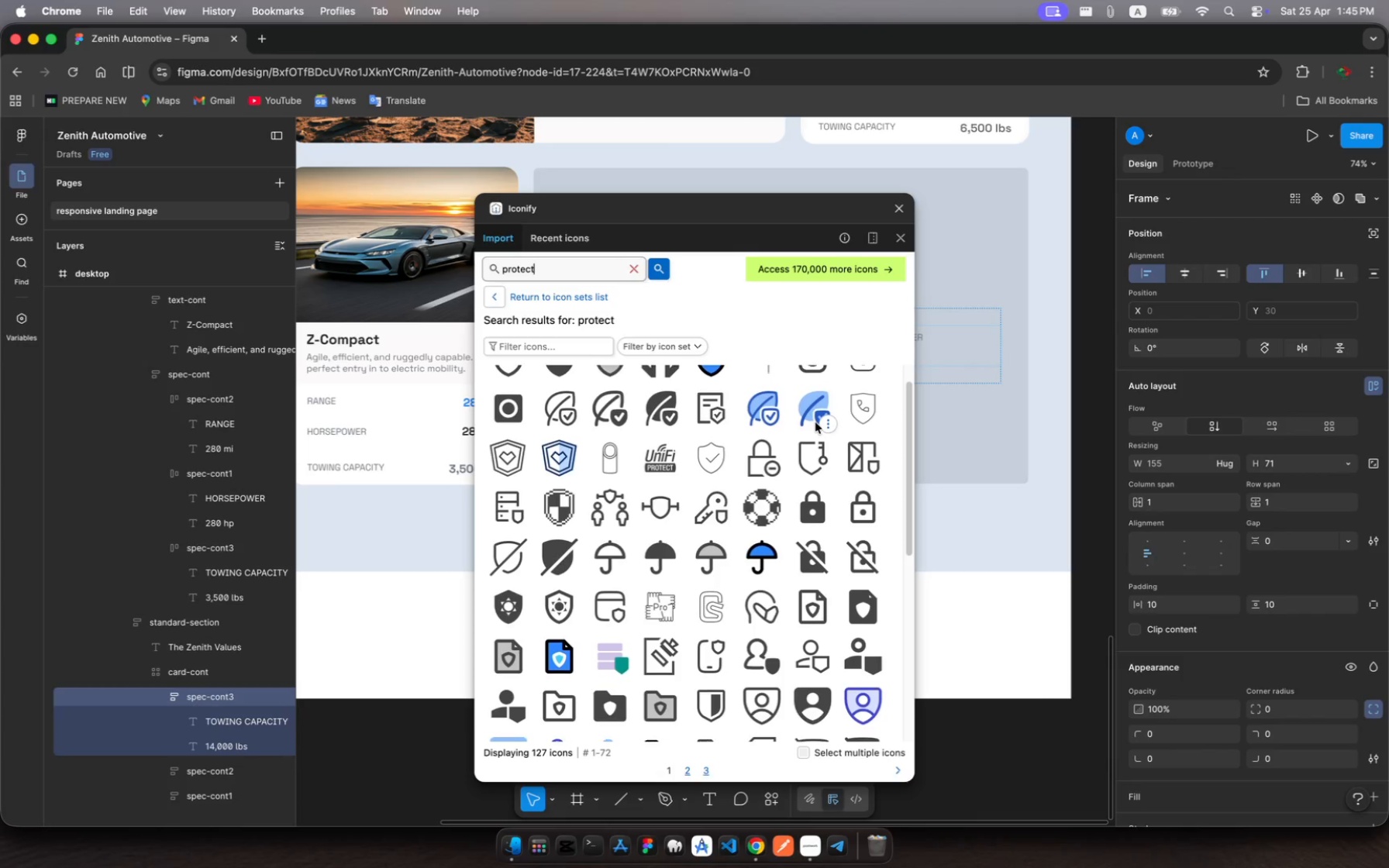 
scroll: coordinate [815, 422], scroll_direction: up, amount: 12.0
 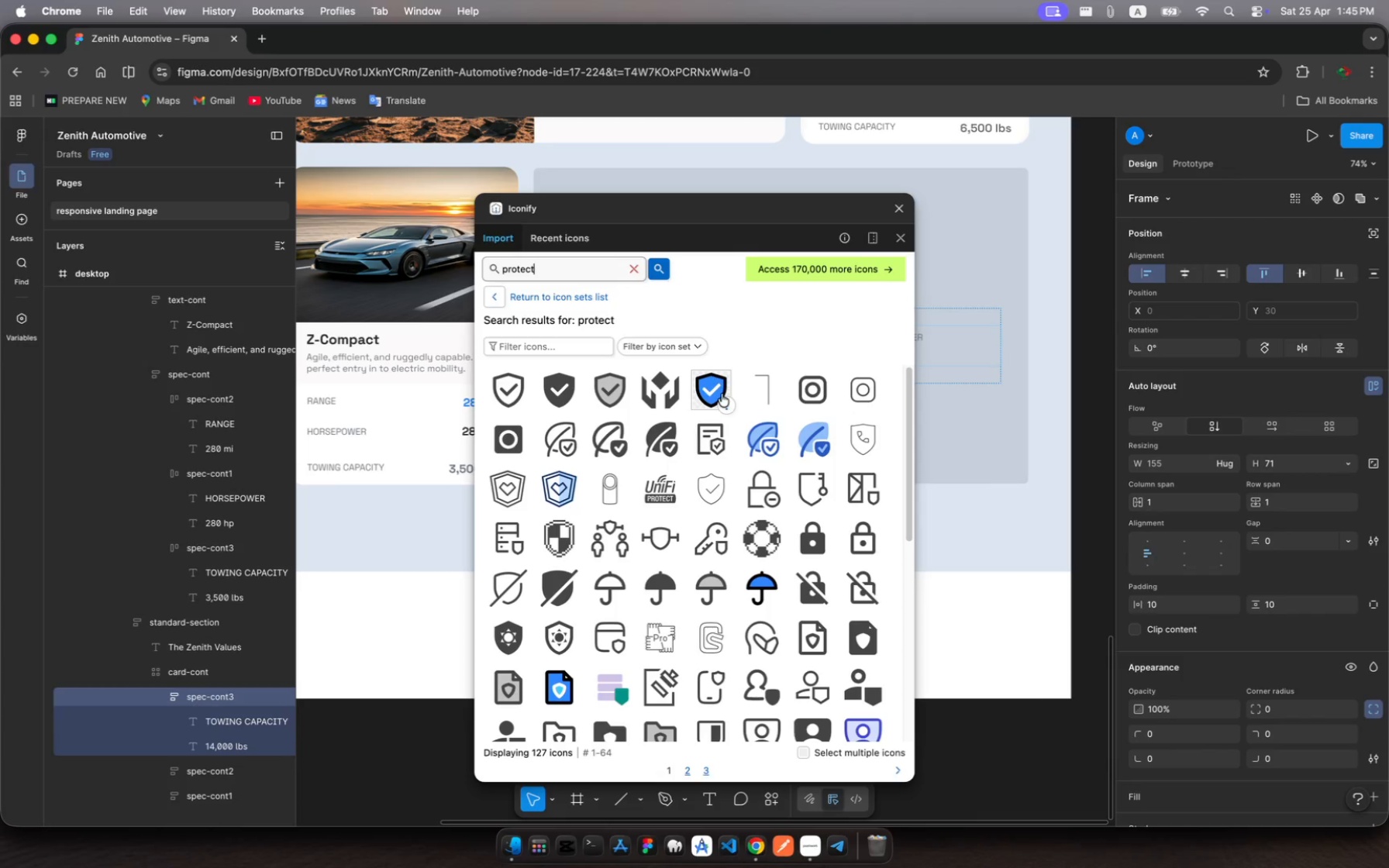 
mouse_move([695, 398])
 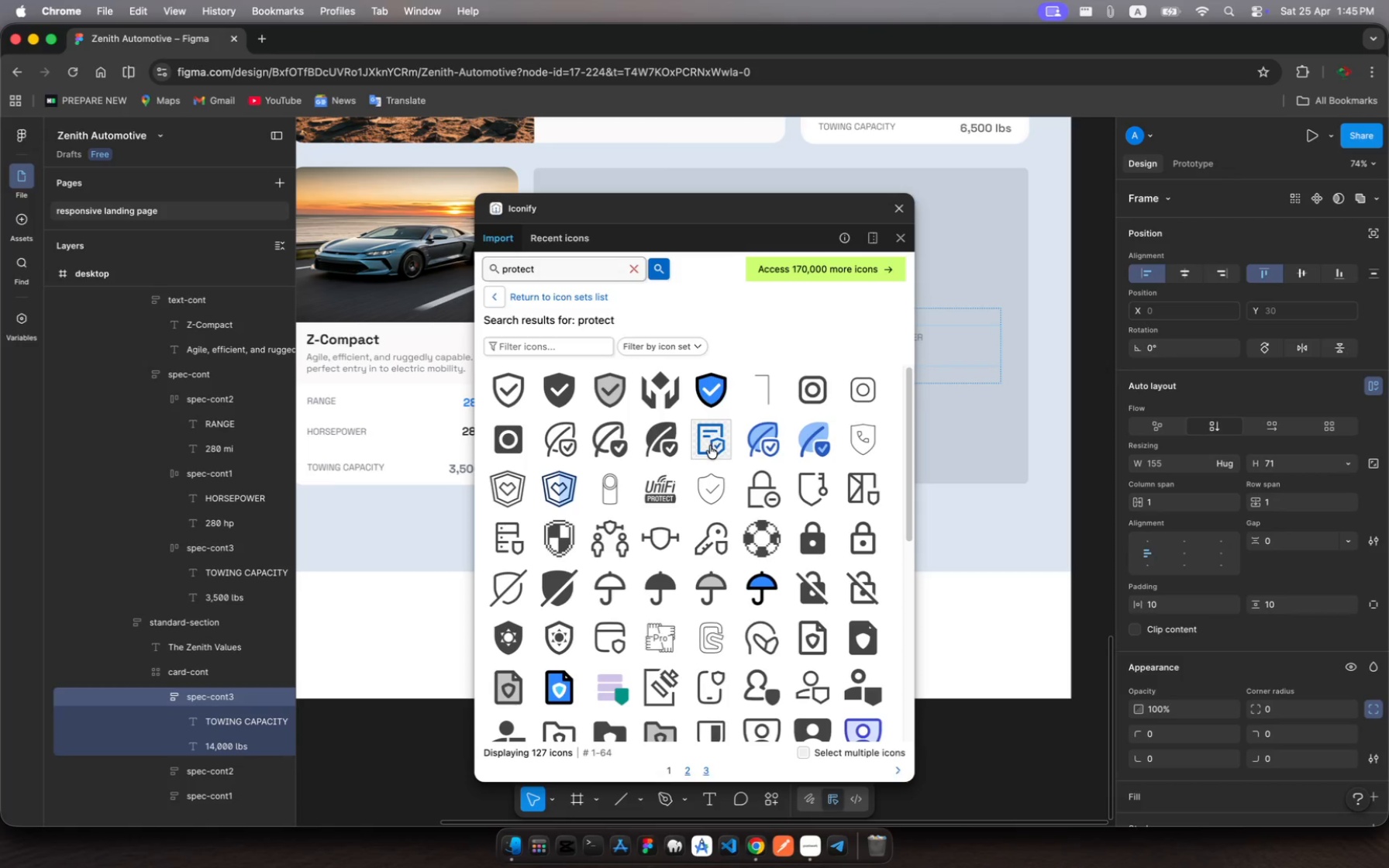 
wait(10.82)
 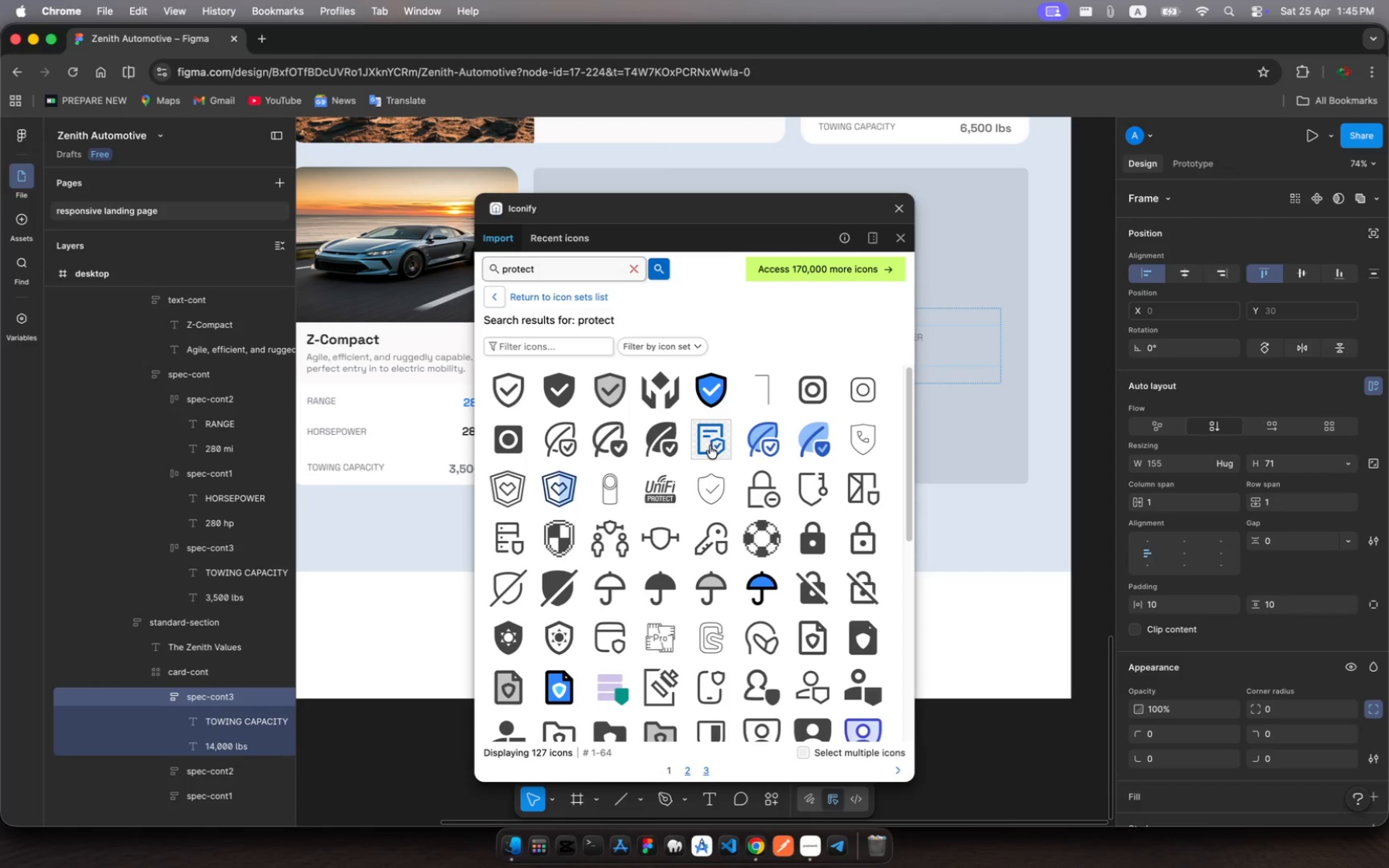 
scroll: coordinate [653, 471], scroll_direction: up, amount: 3.0
 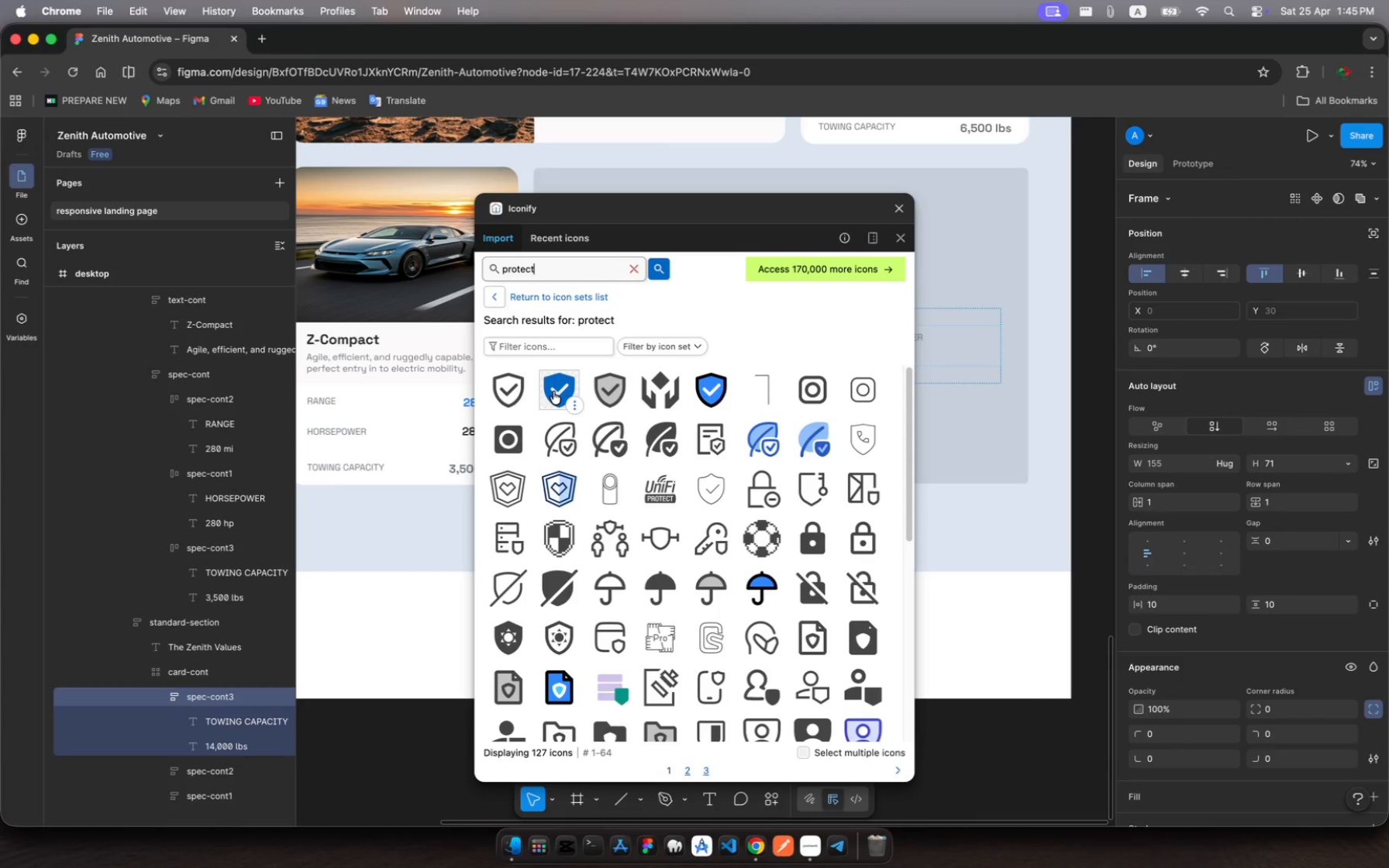 
left_click([555, 393])
 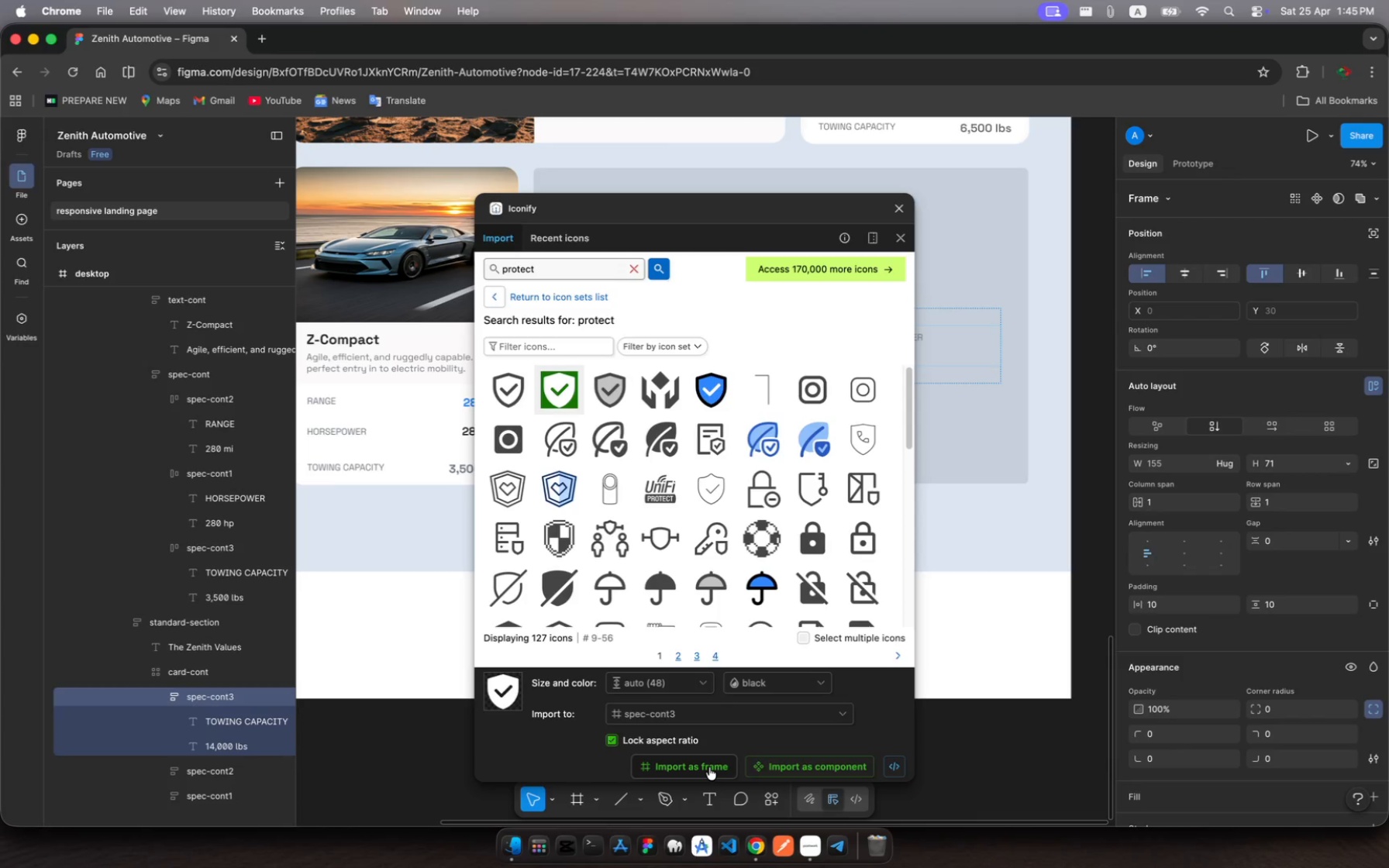 
left_click([709, 767])
 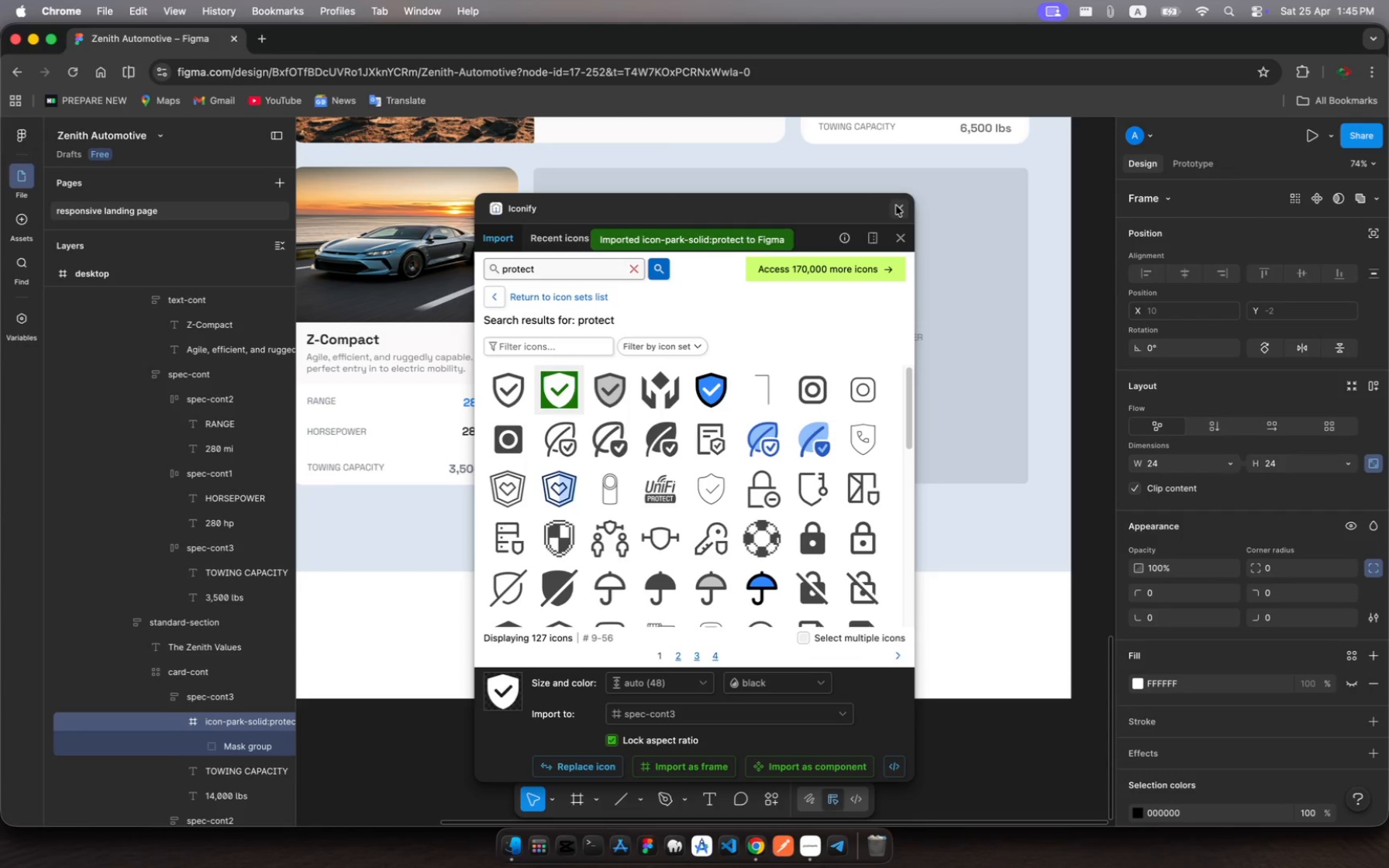 
left_click([896, 208])
 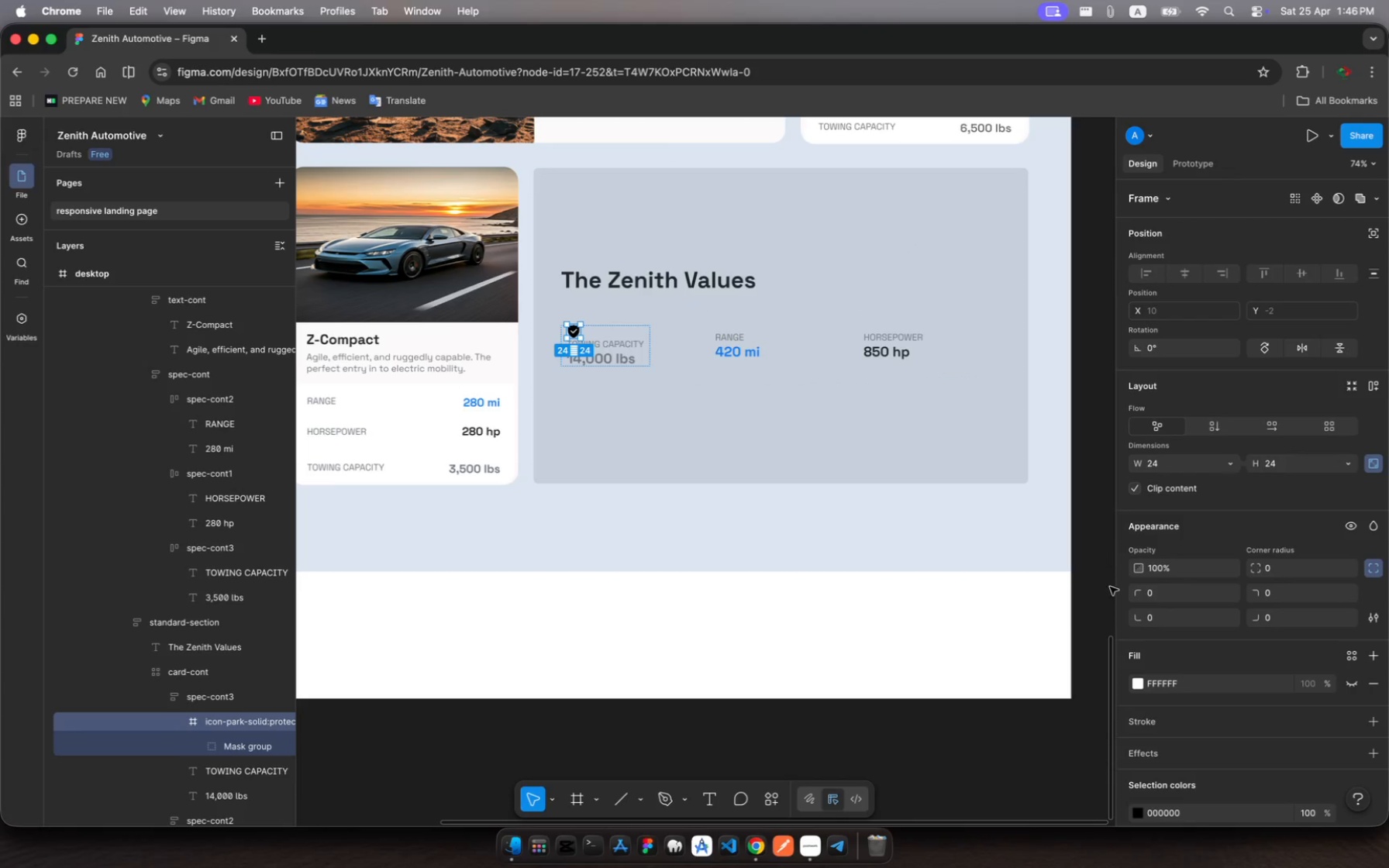 
wait(5.43)
 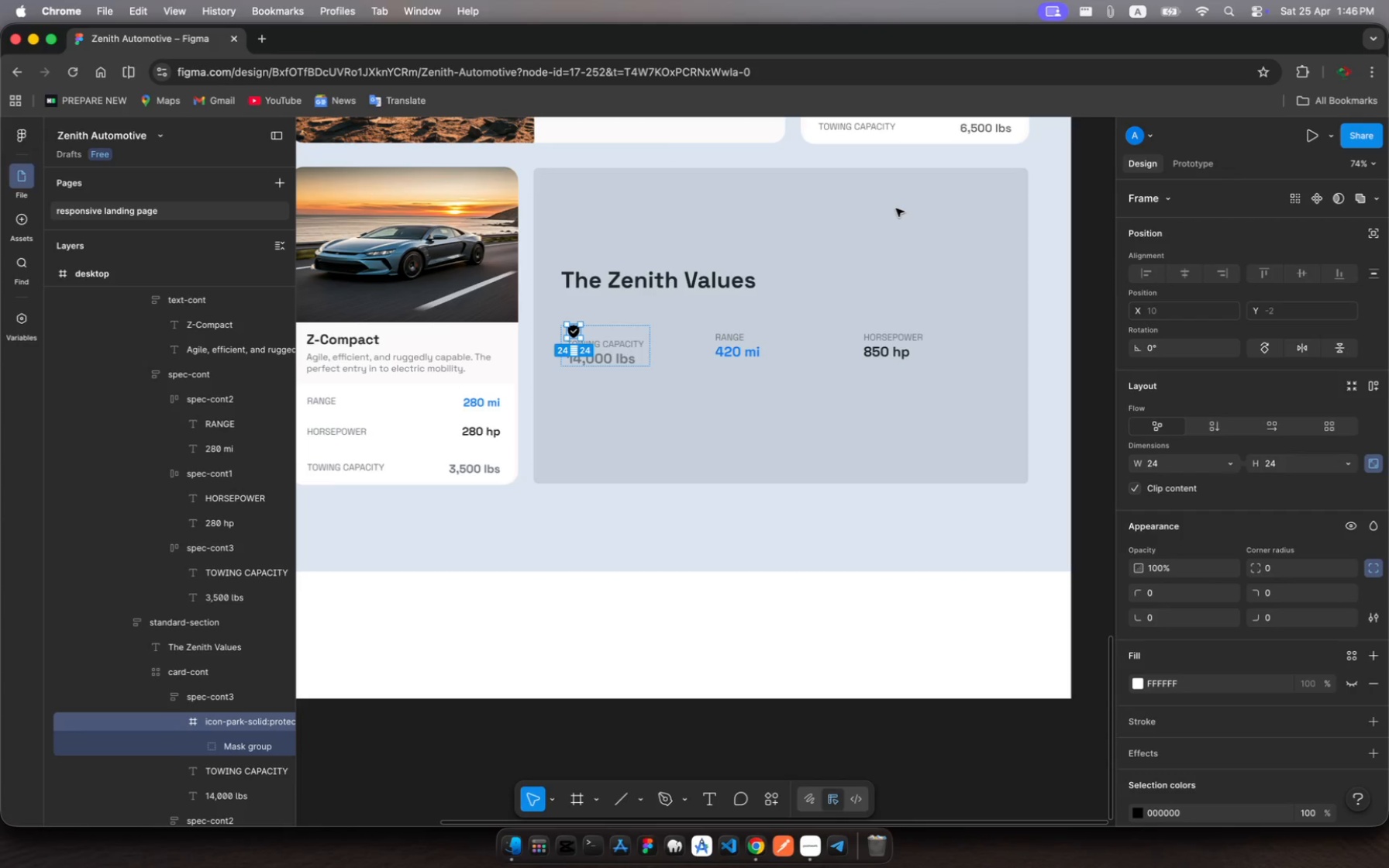 
left_click([1140, 686])
 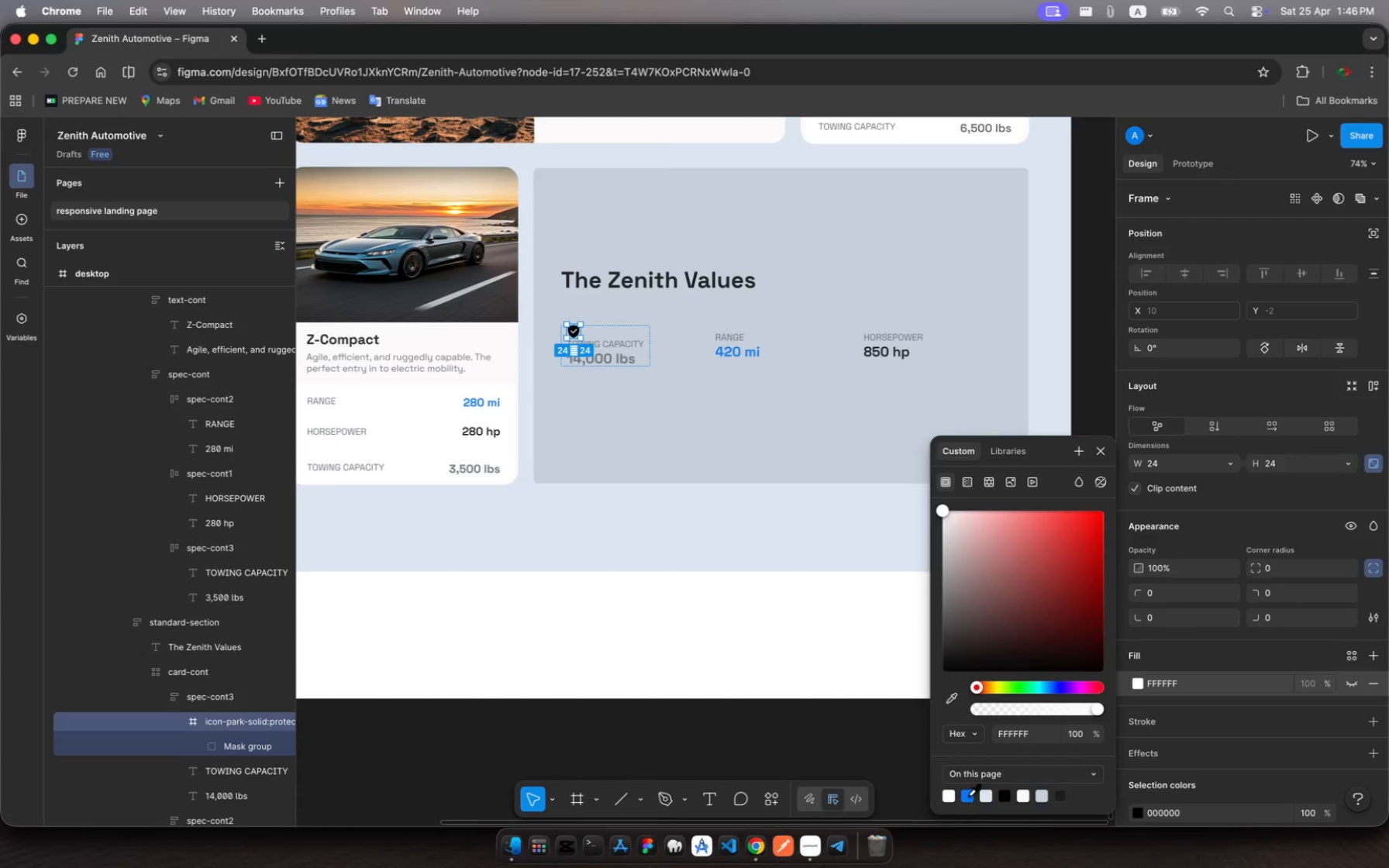 
left_click([968, 795])
 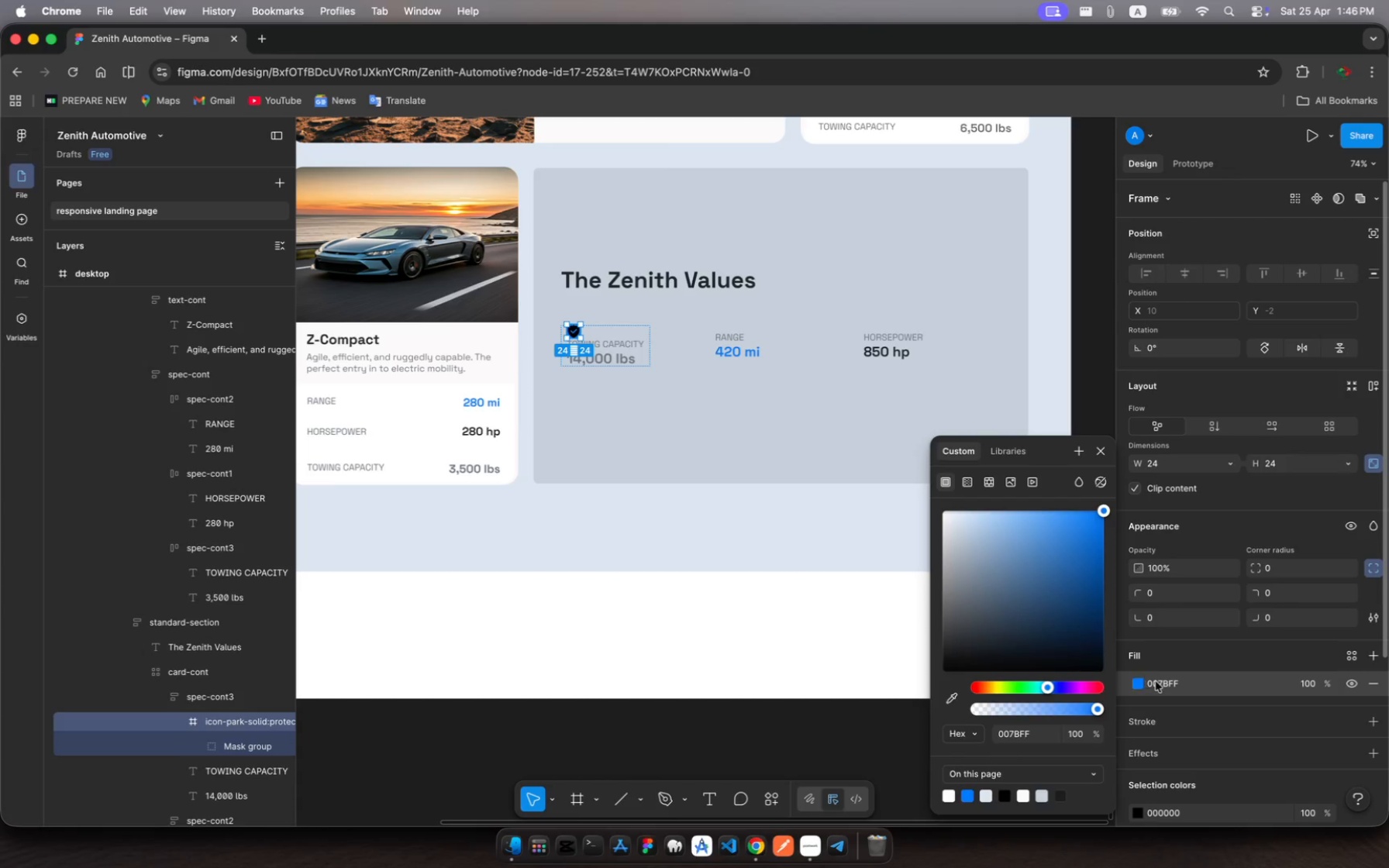 
wait(6.83)
 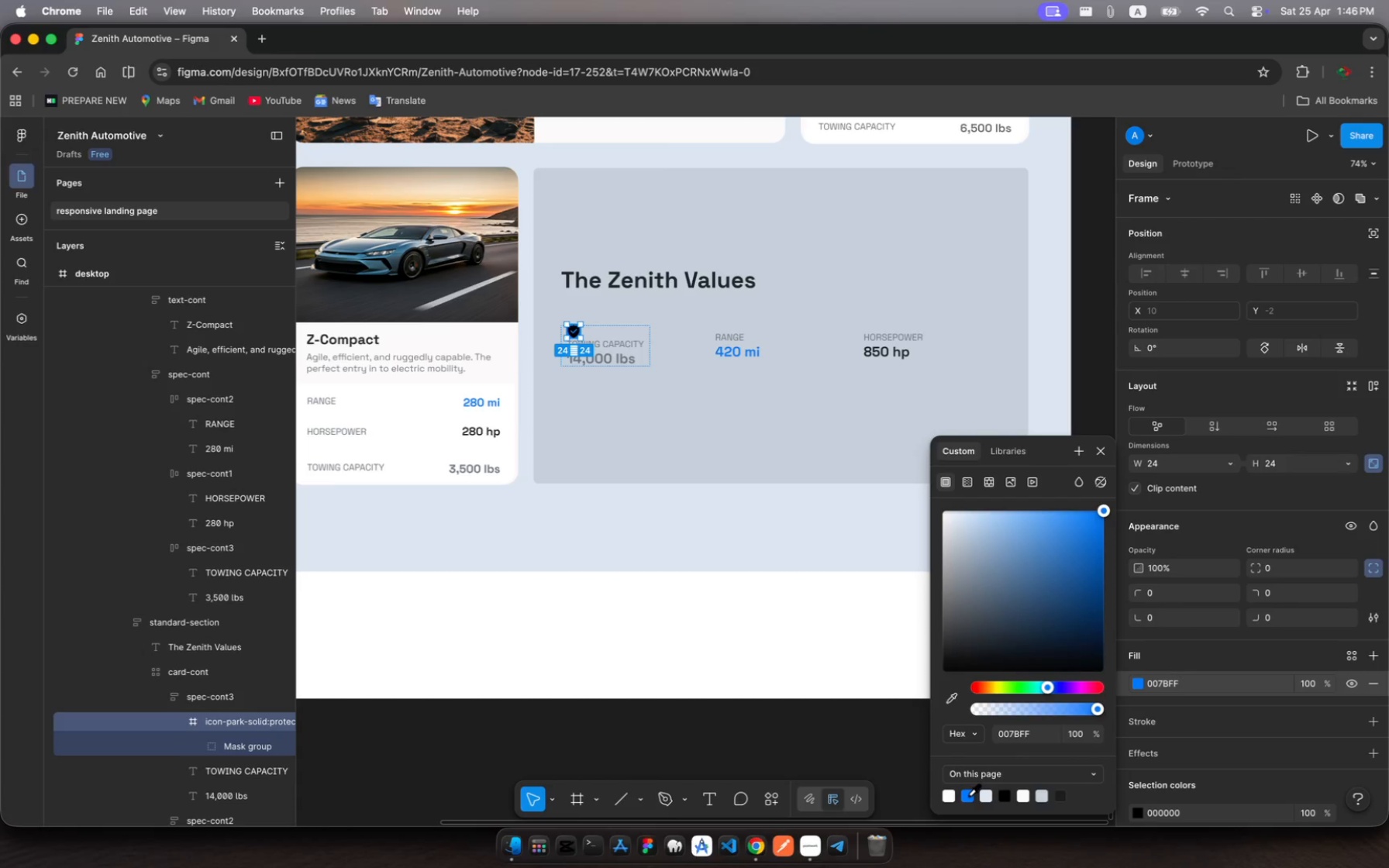 
scroll: coordinate [1270, 746], scroll_direction: down, amount: 10.0
 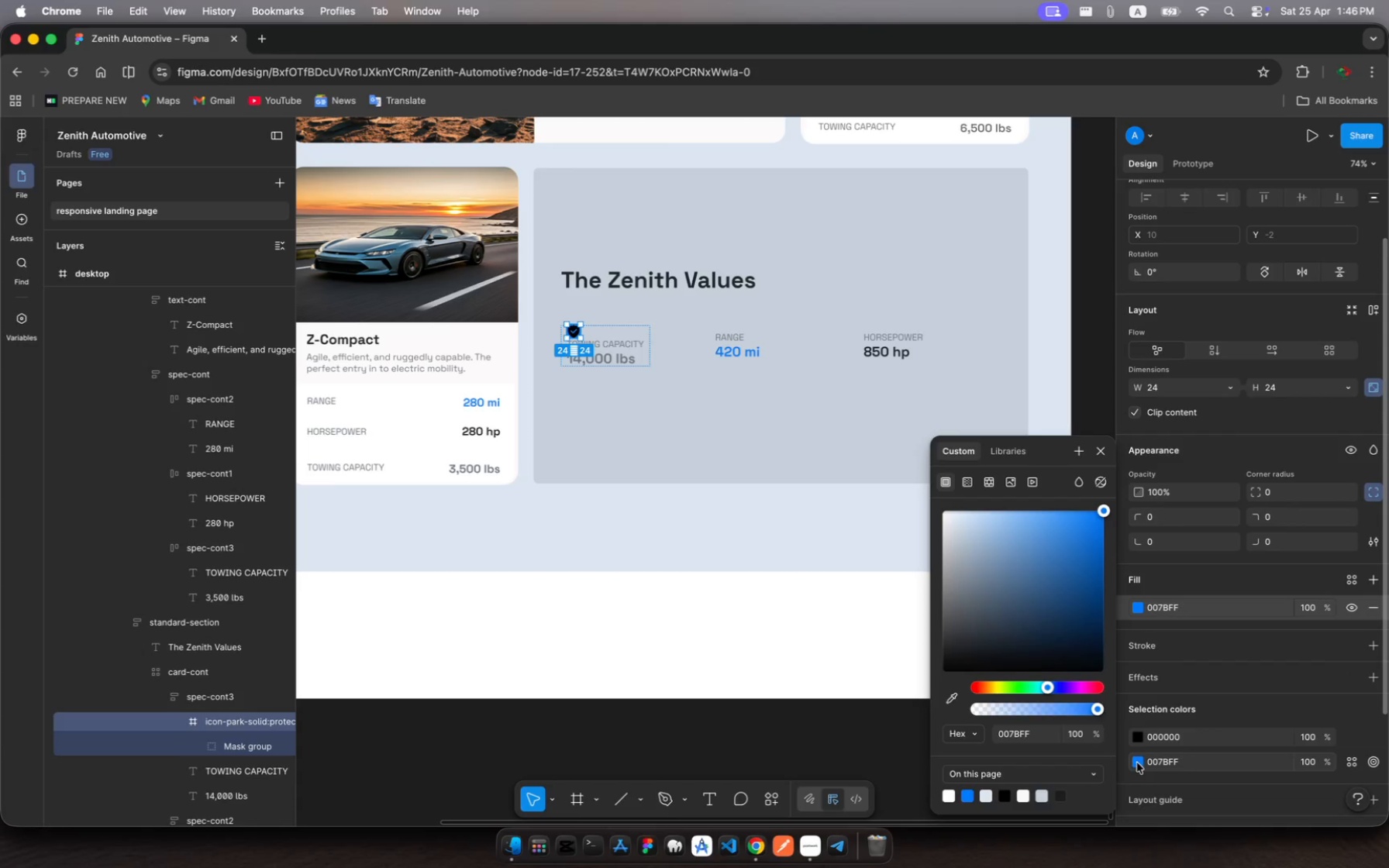 
left_click([1137, 763])
 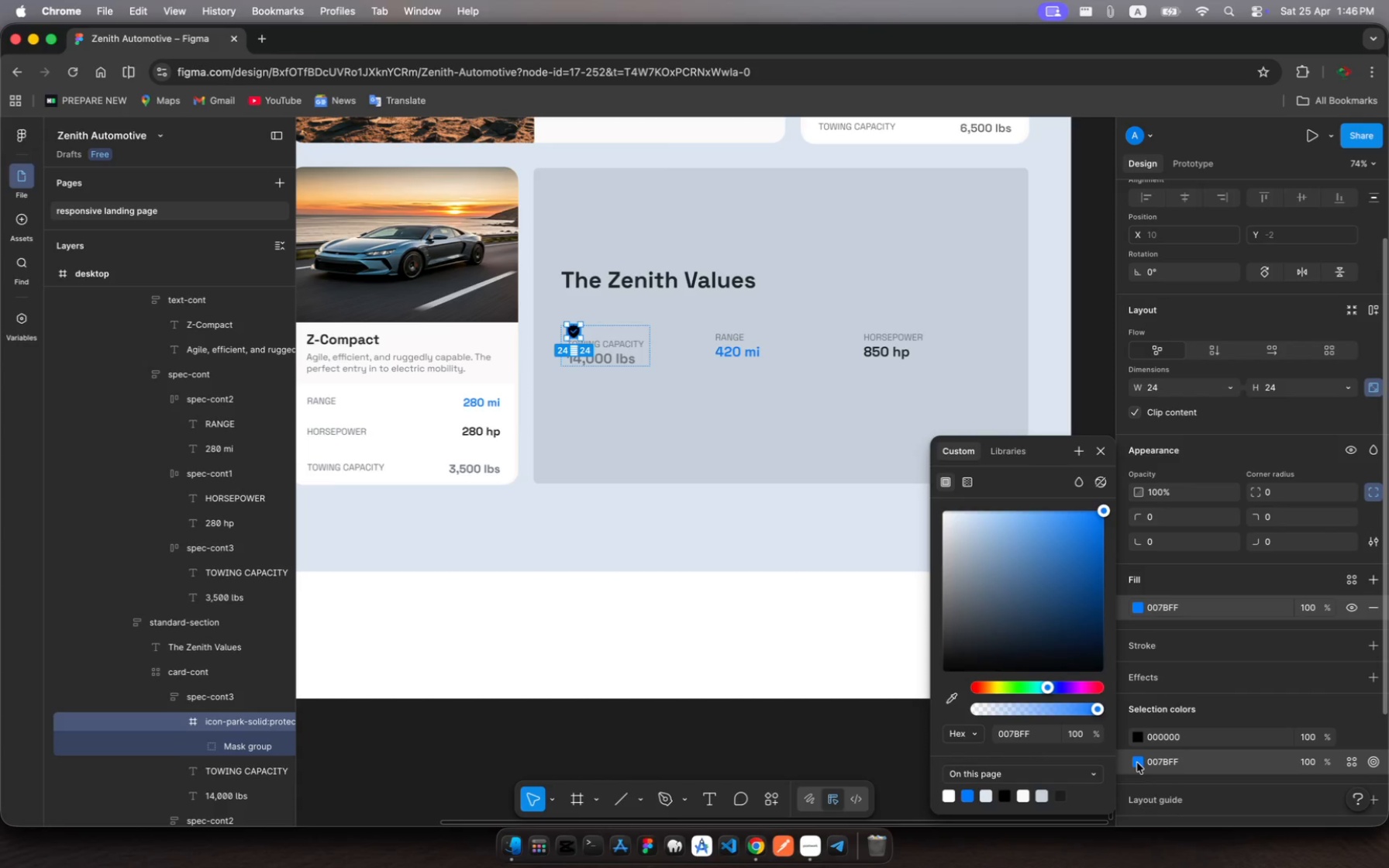 
wait(5.23)
 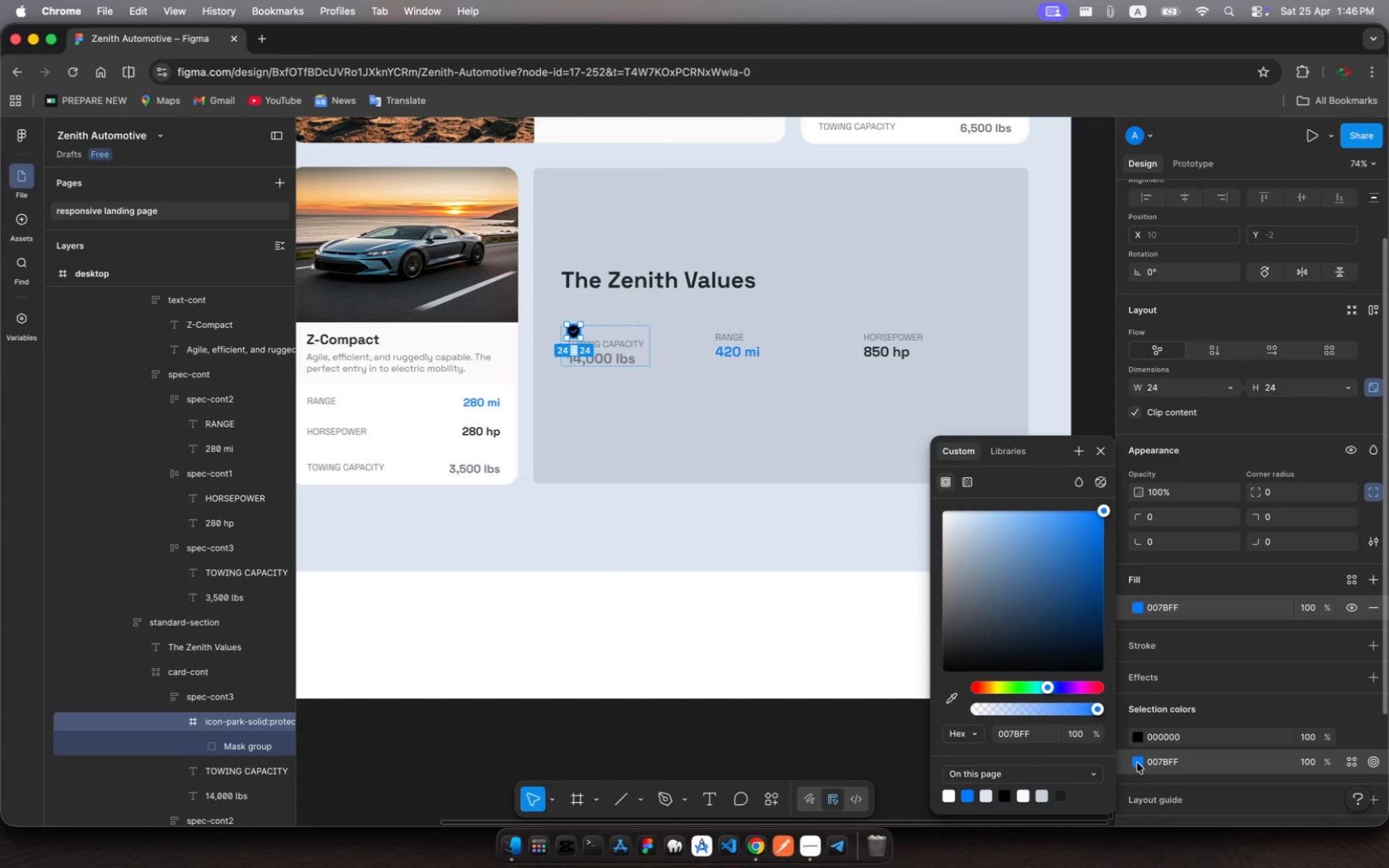 
left_click([1138, 736])
 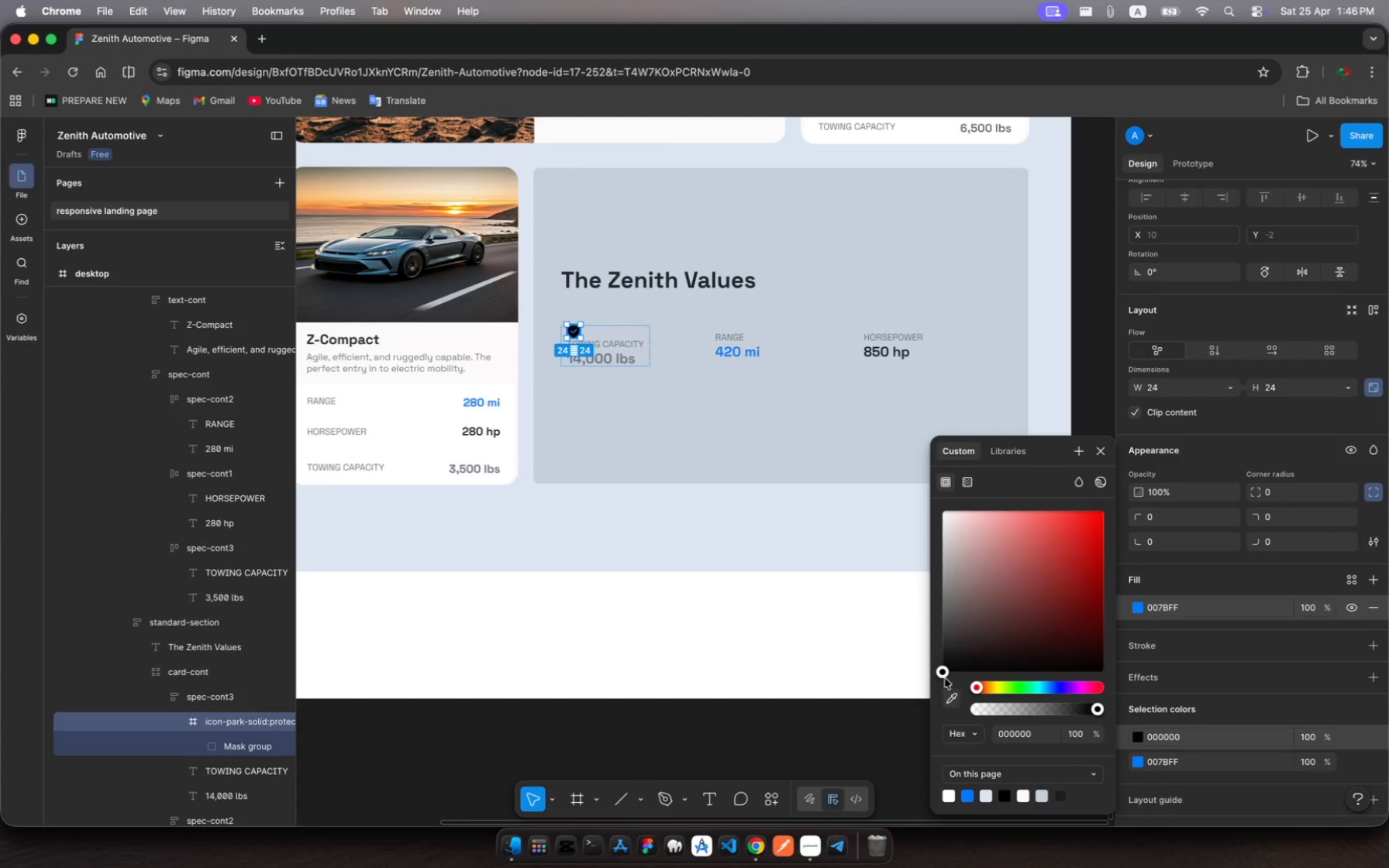 
left_click_drag(start_coordinate=[945, 678], to_coordinate=[936, 508])
 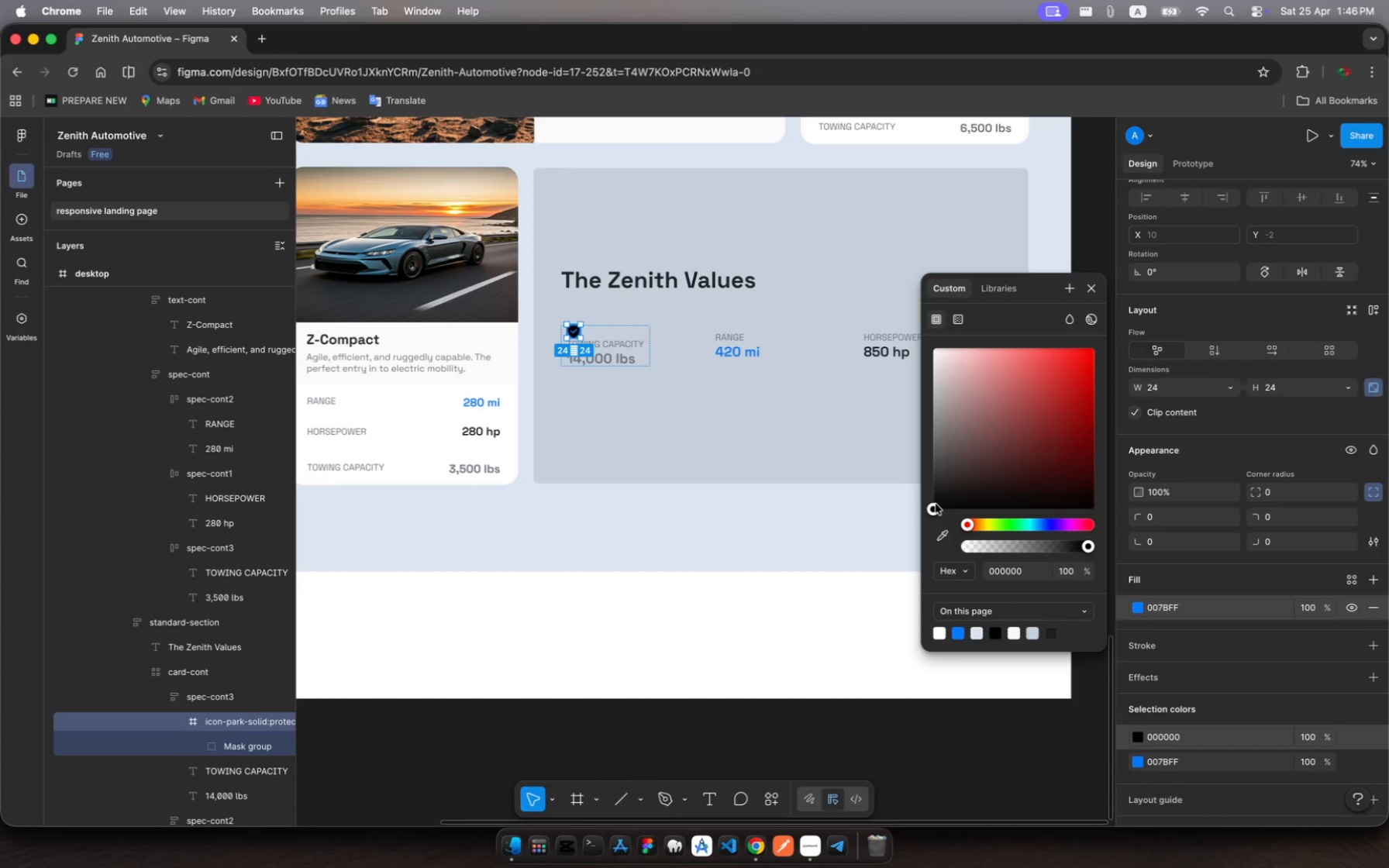 
left_click_drag(start_coordinate=[936, 504], to_coordinate=[942, 418])
 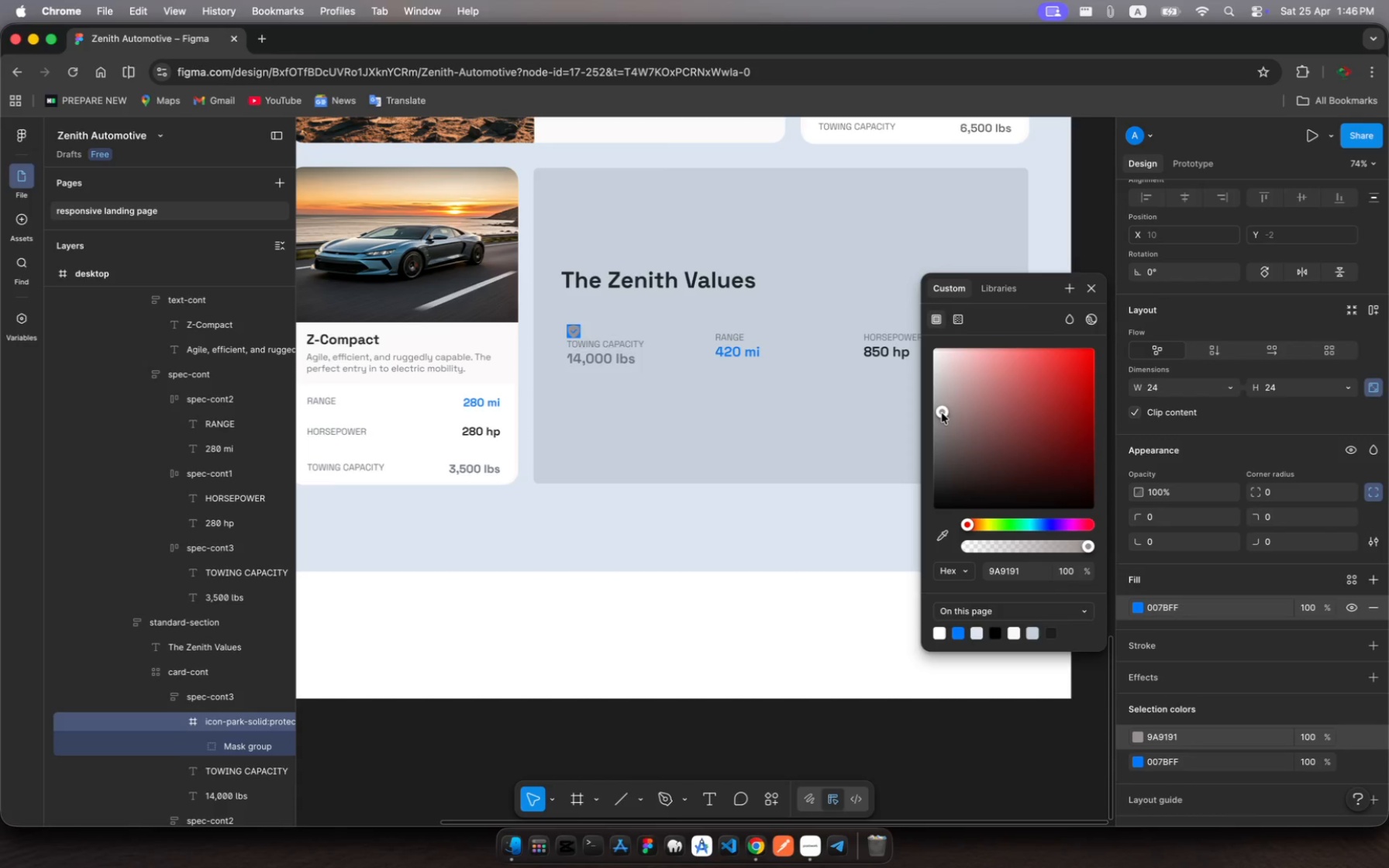 
left_click_drag(start_coordinate=[942, 412], to_coordinate=[886, 319])
 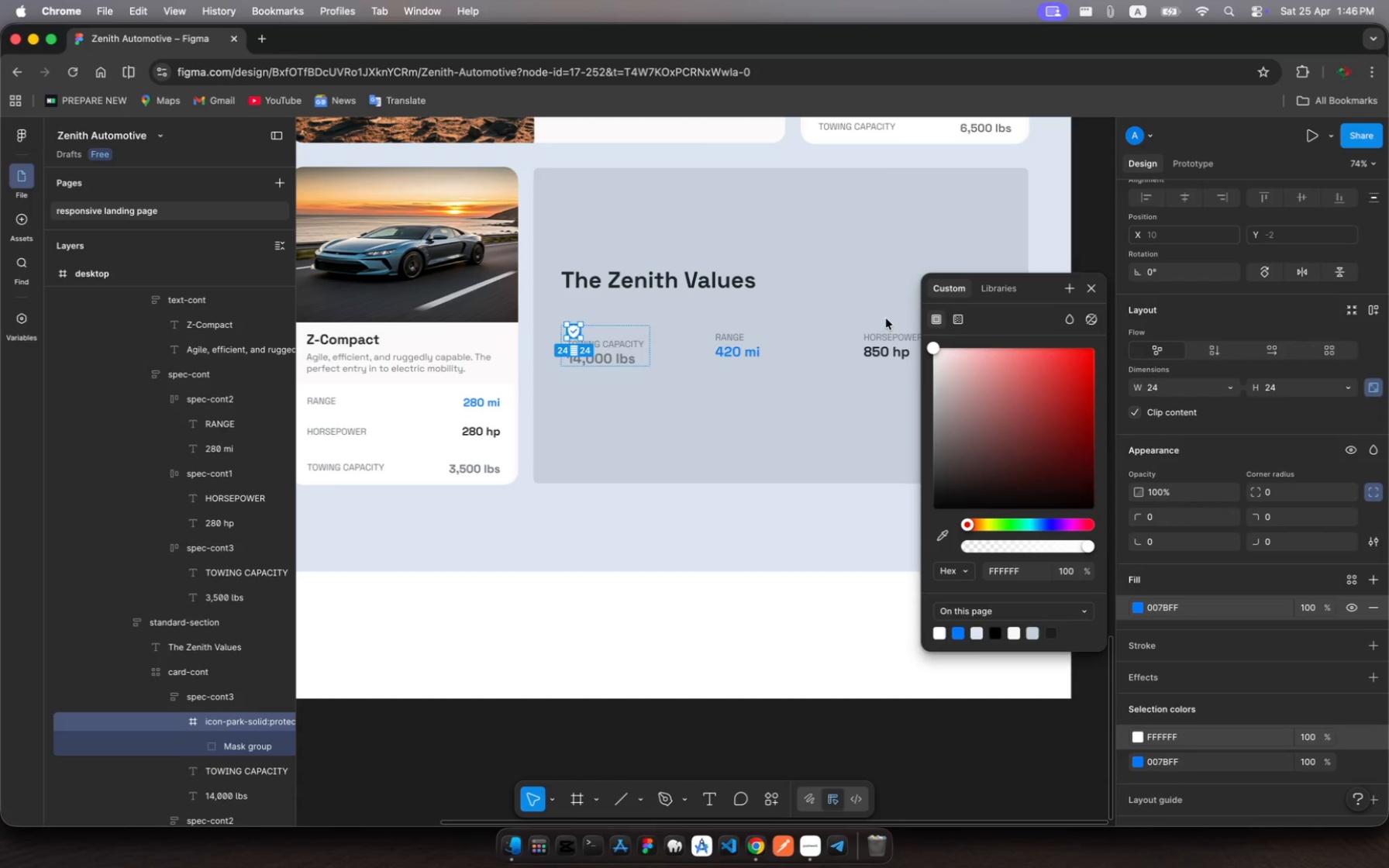 
wait(5.92)
 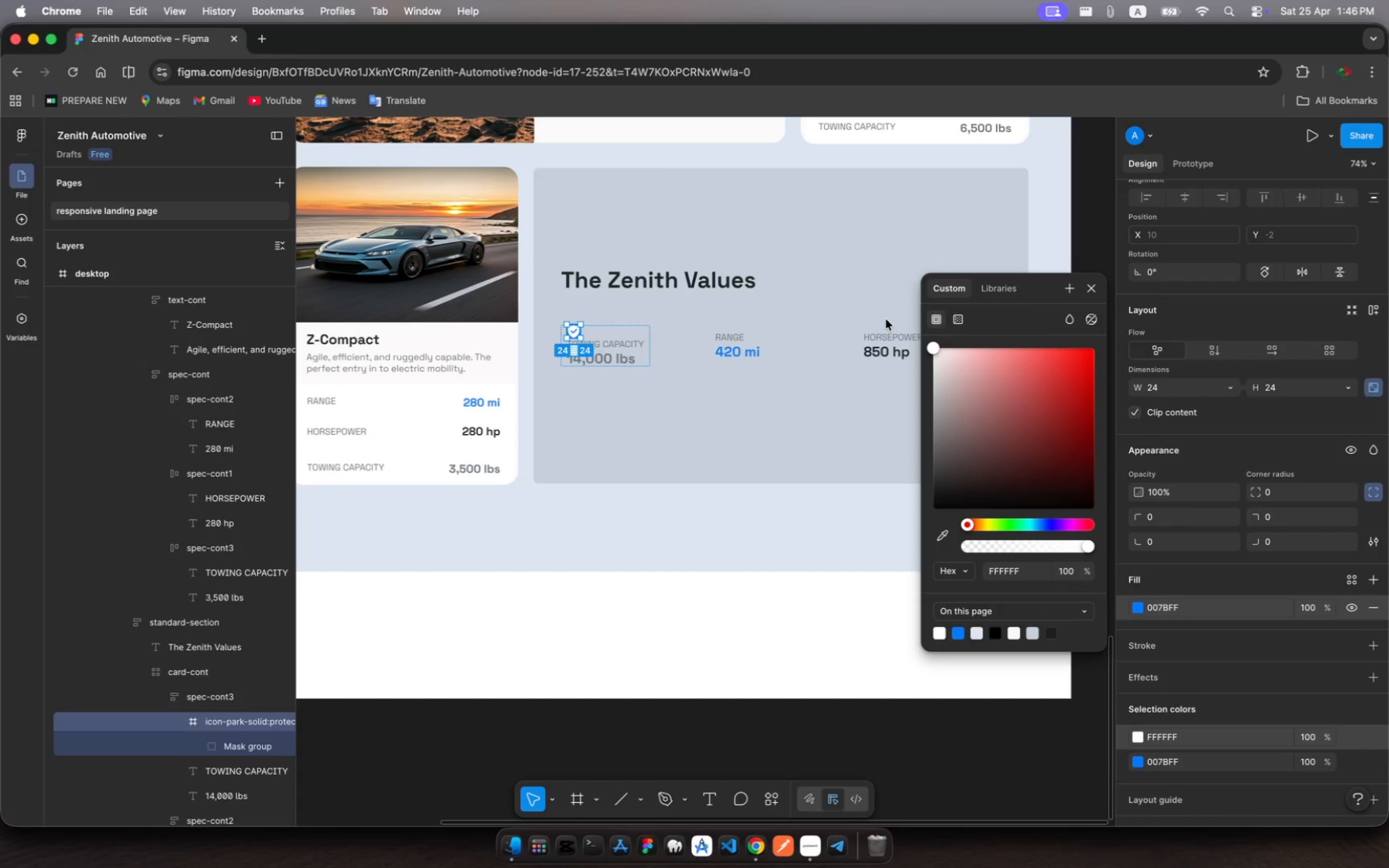 
scroll: coordinate [225, 642], scroll_direction: down, amount: 11.0
 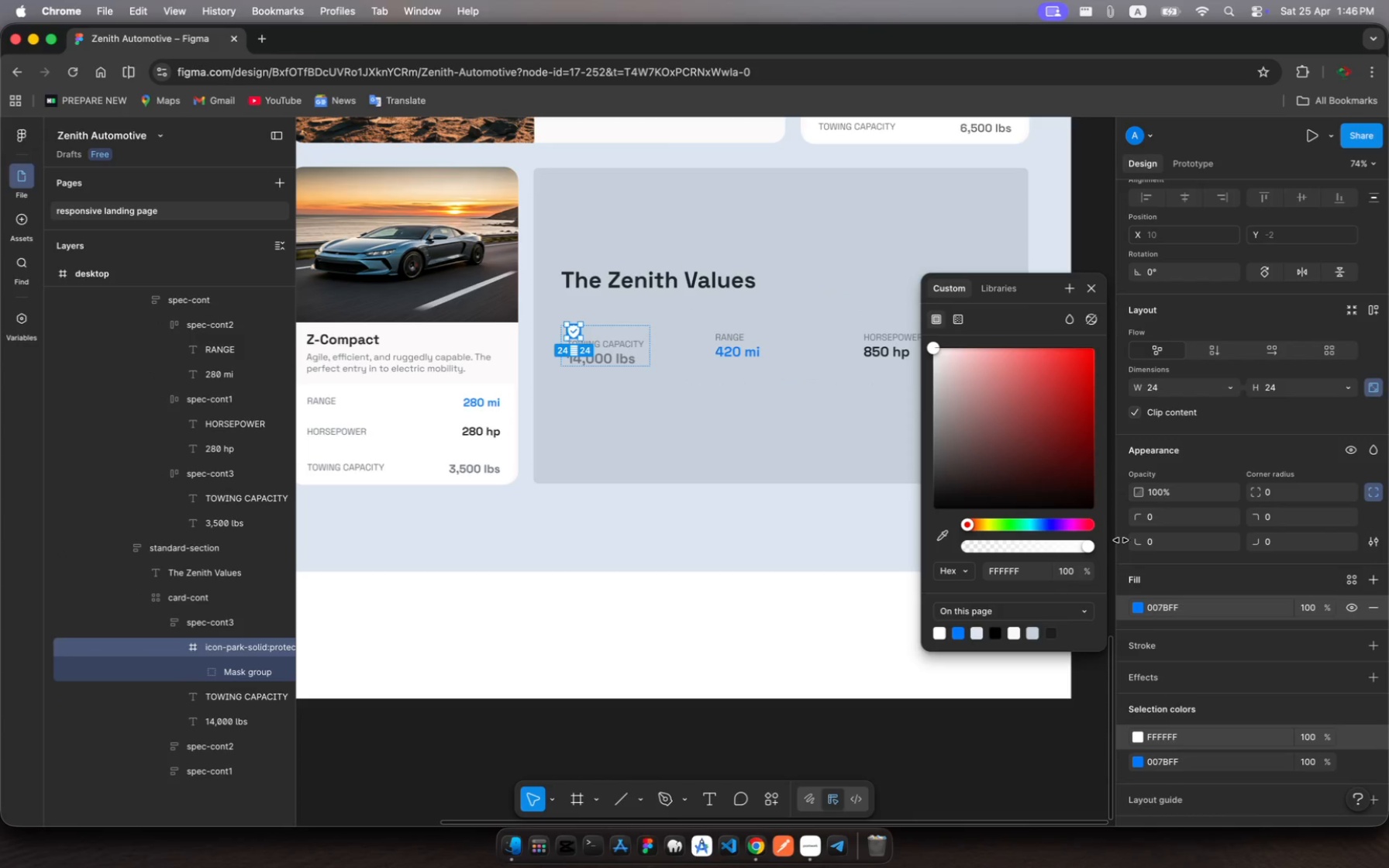 
mouse_move([1205, 510])
 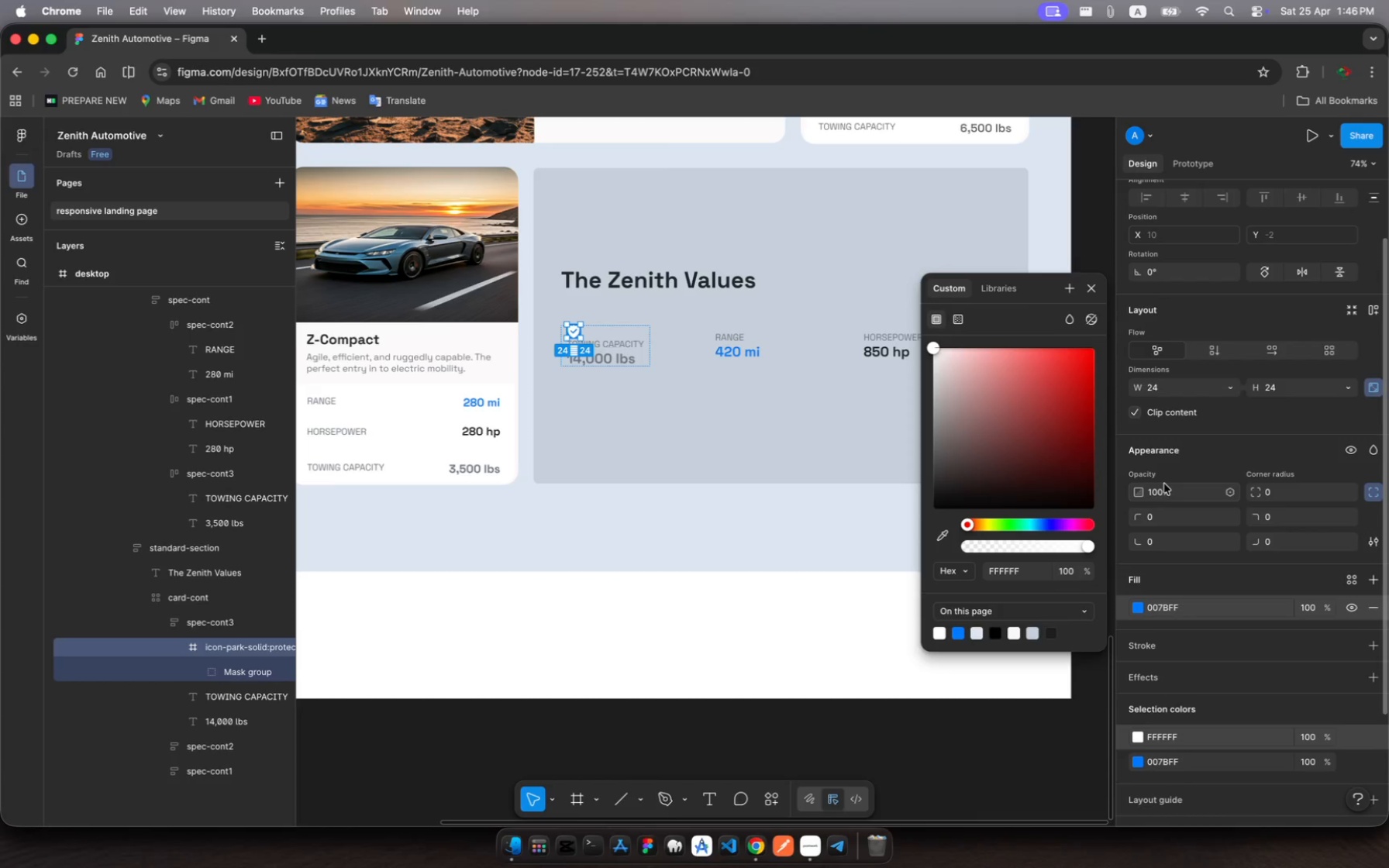 
wait(7.28)
 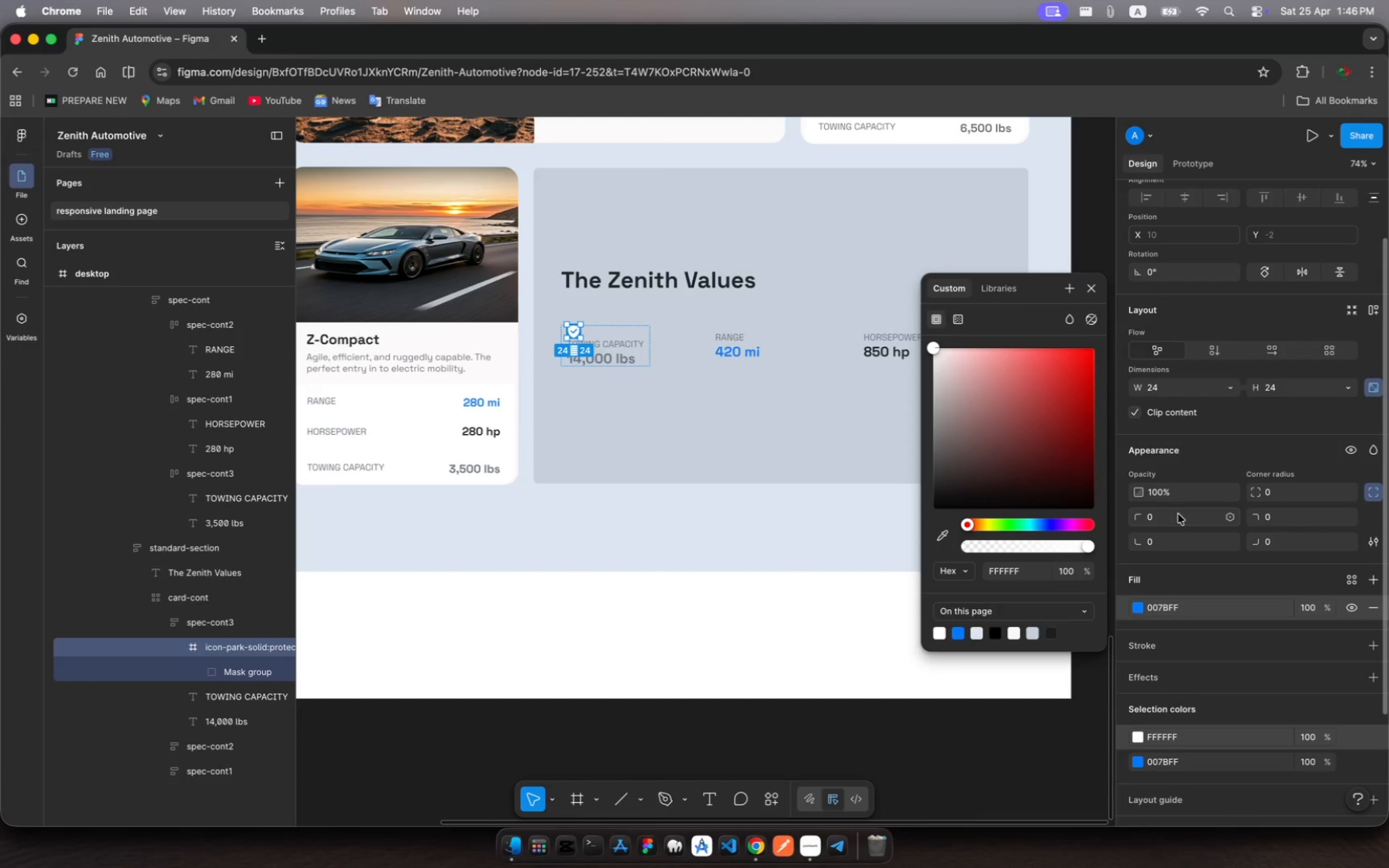 
key(Escape)
 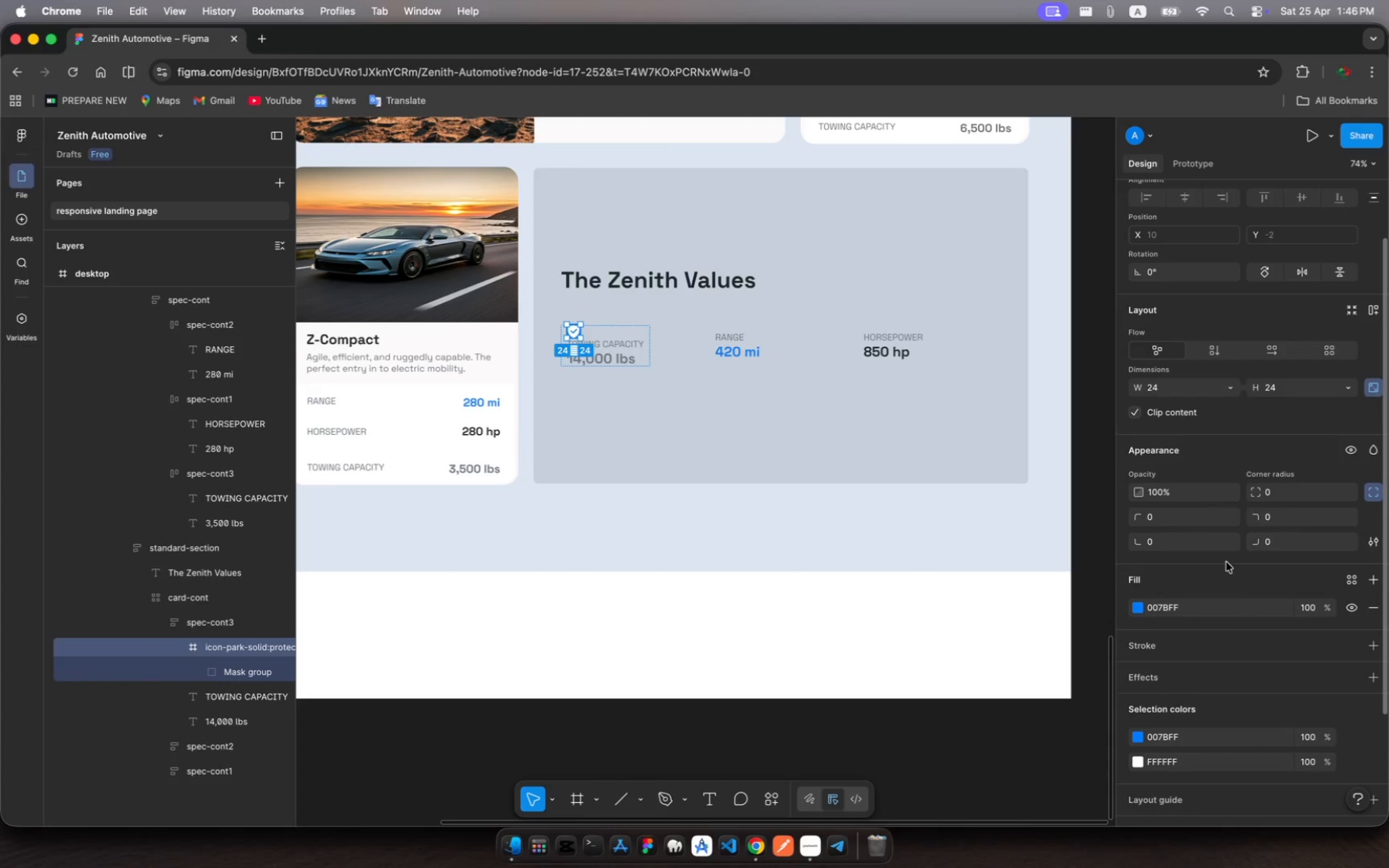 
scroll: coordinate [1219, 685], scroll_direction: down, amount: 12.0
 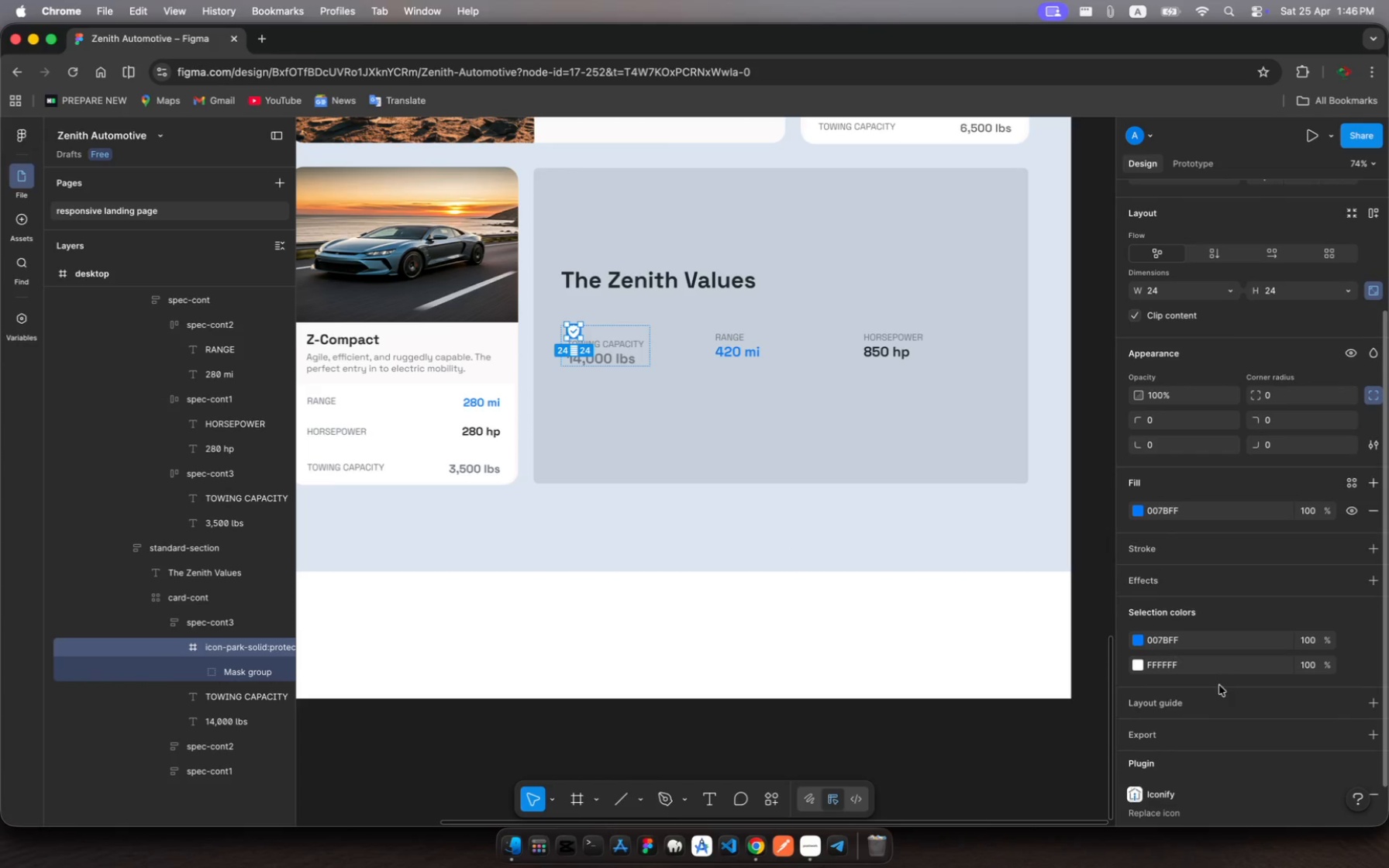 
scroll: coordinate [1219, 685], scroll_direction: up, amount: 2.0
 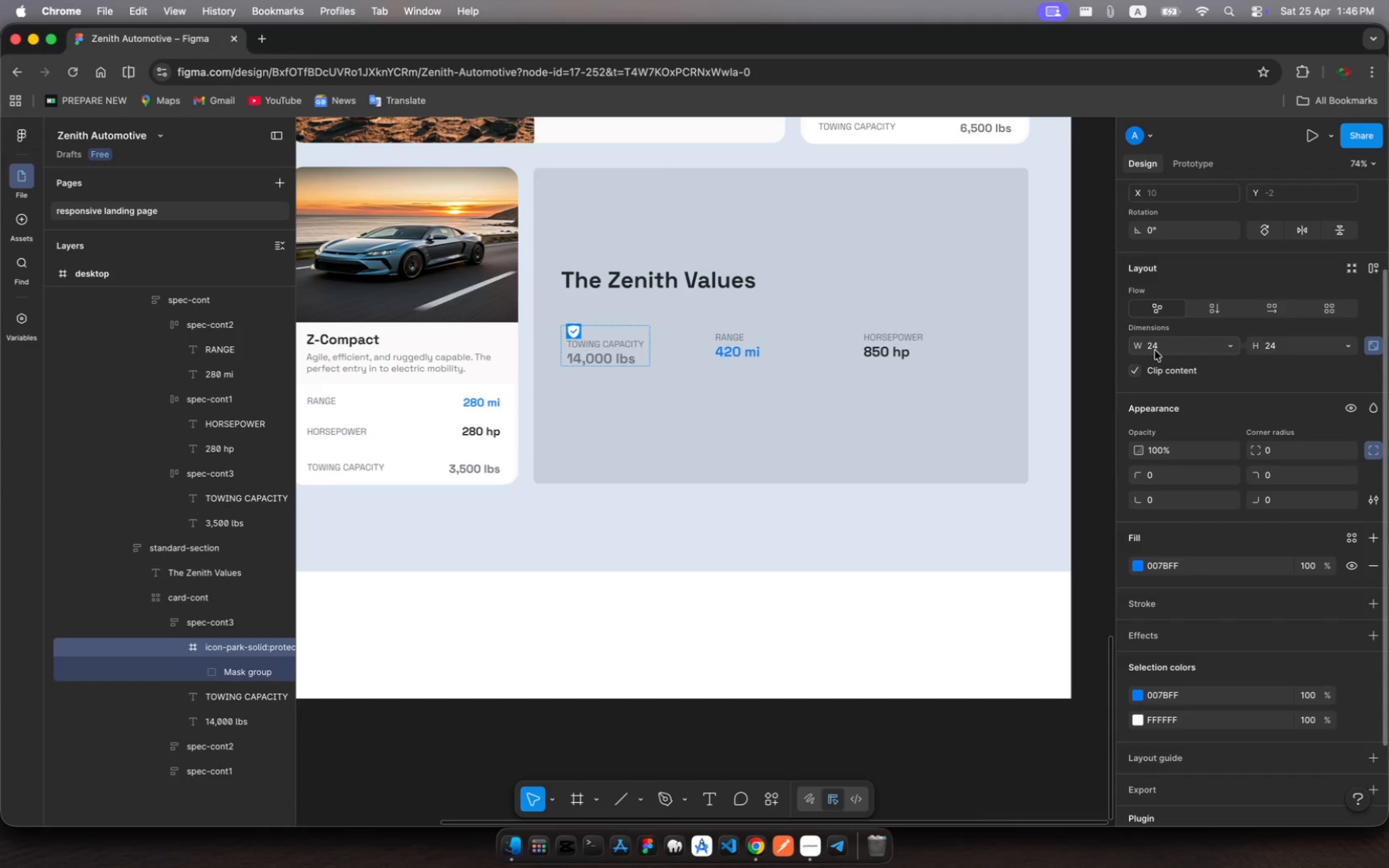 
left_click([1154, 349])
 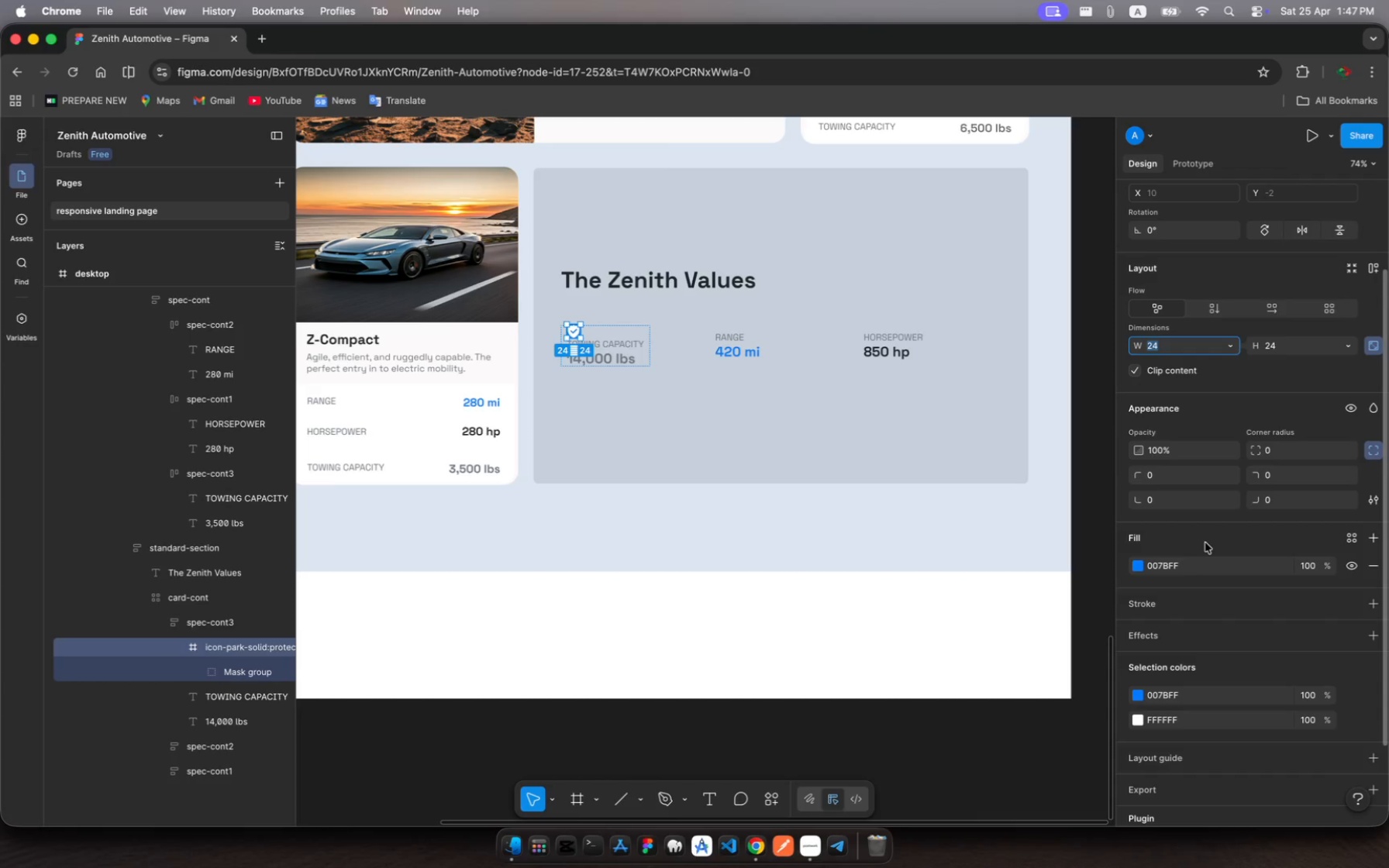 
type(32)
 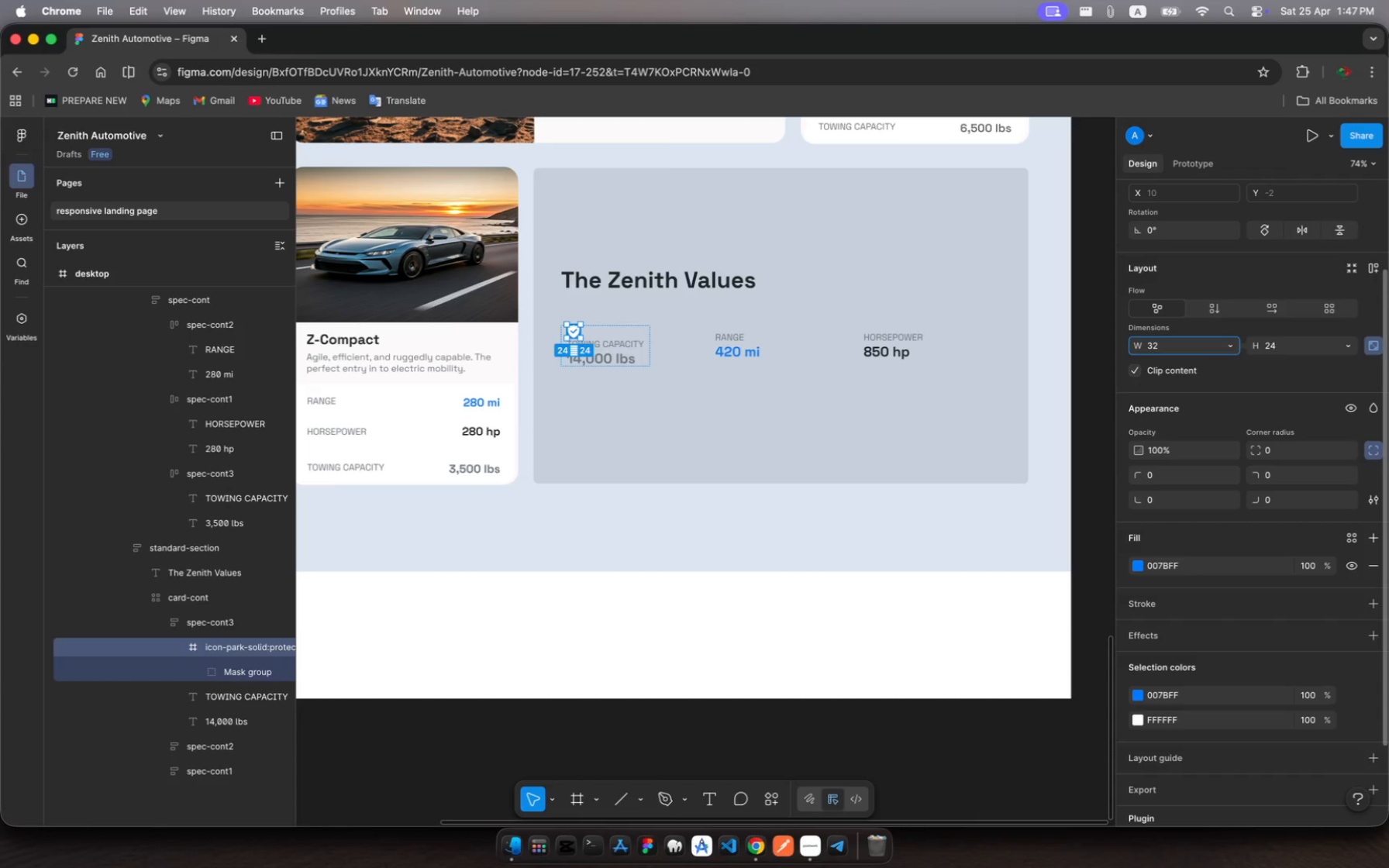 
key(Enter)